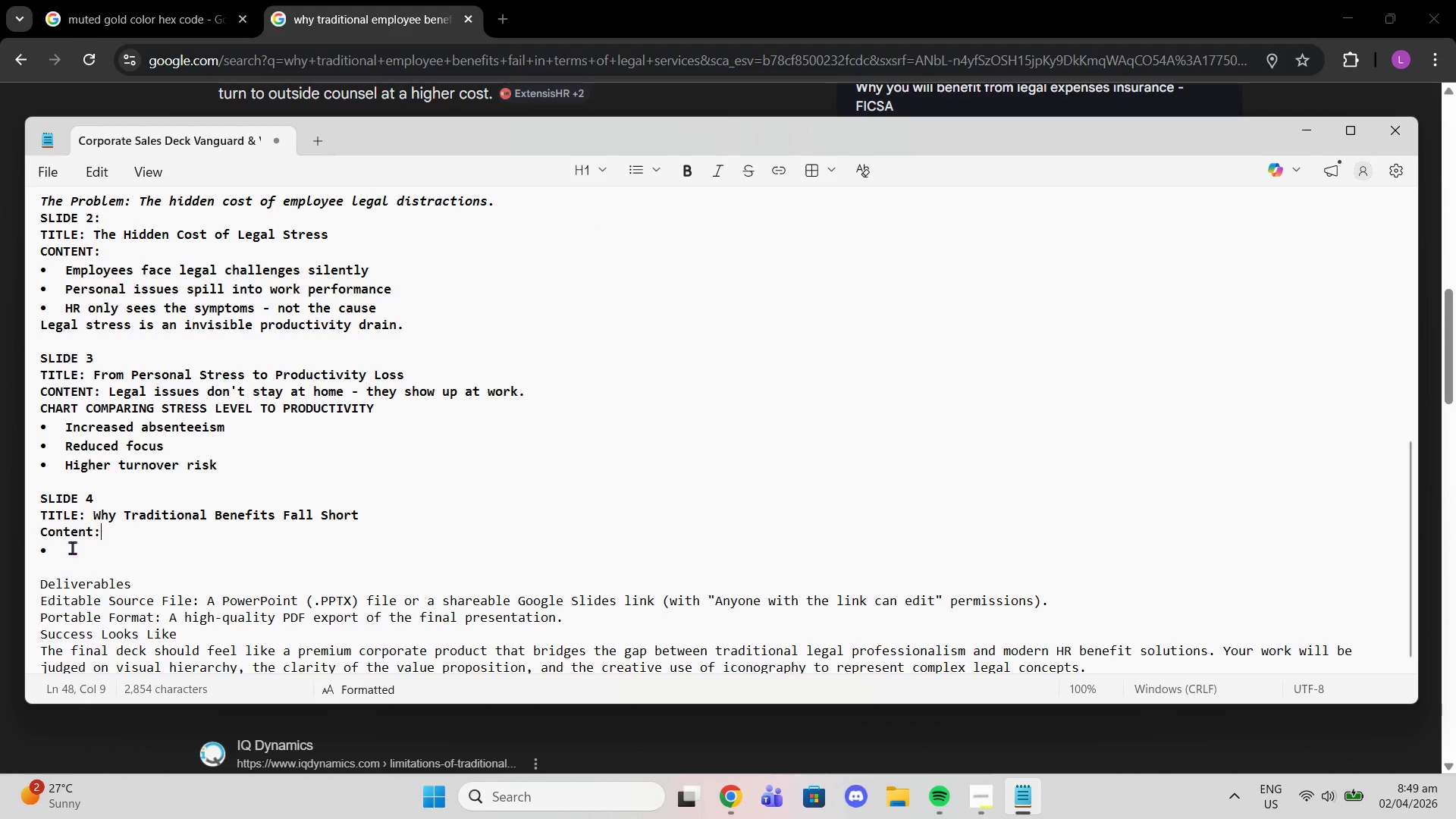 
left_click([72, 544])
 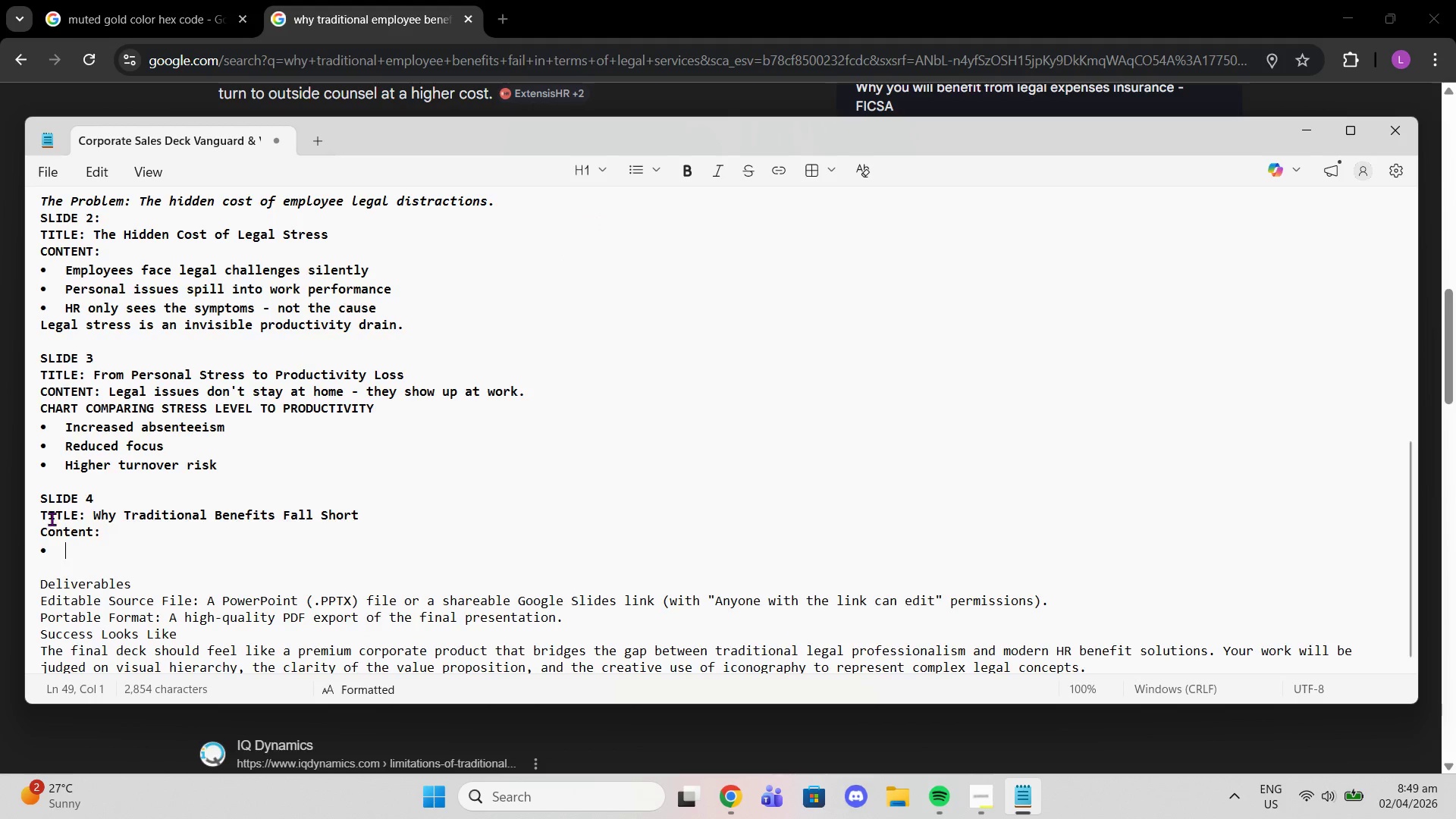 
type(Hea;th )
key(Backspace)
key(Backspace)
key(Backspace)
key(Backspace)
type(lth Pla)
key(Backspace)
key(Backspace)
key(Backspace)
type(plans don't cover legal needs)
 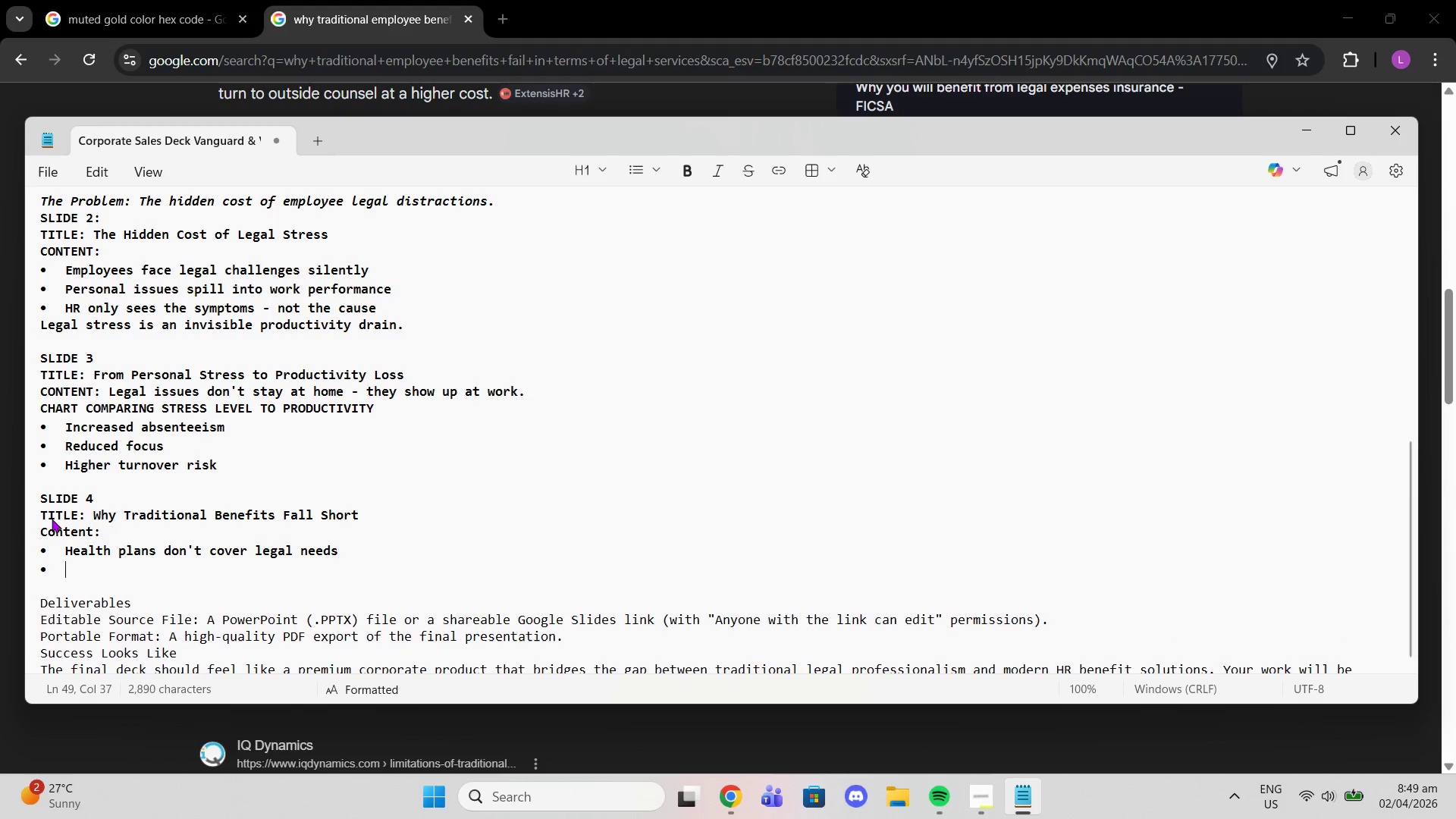 
key(Enter)
 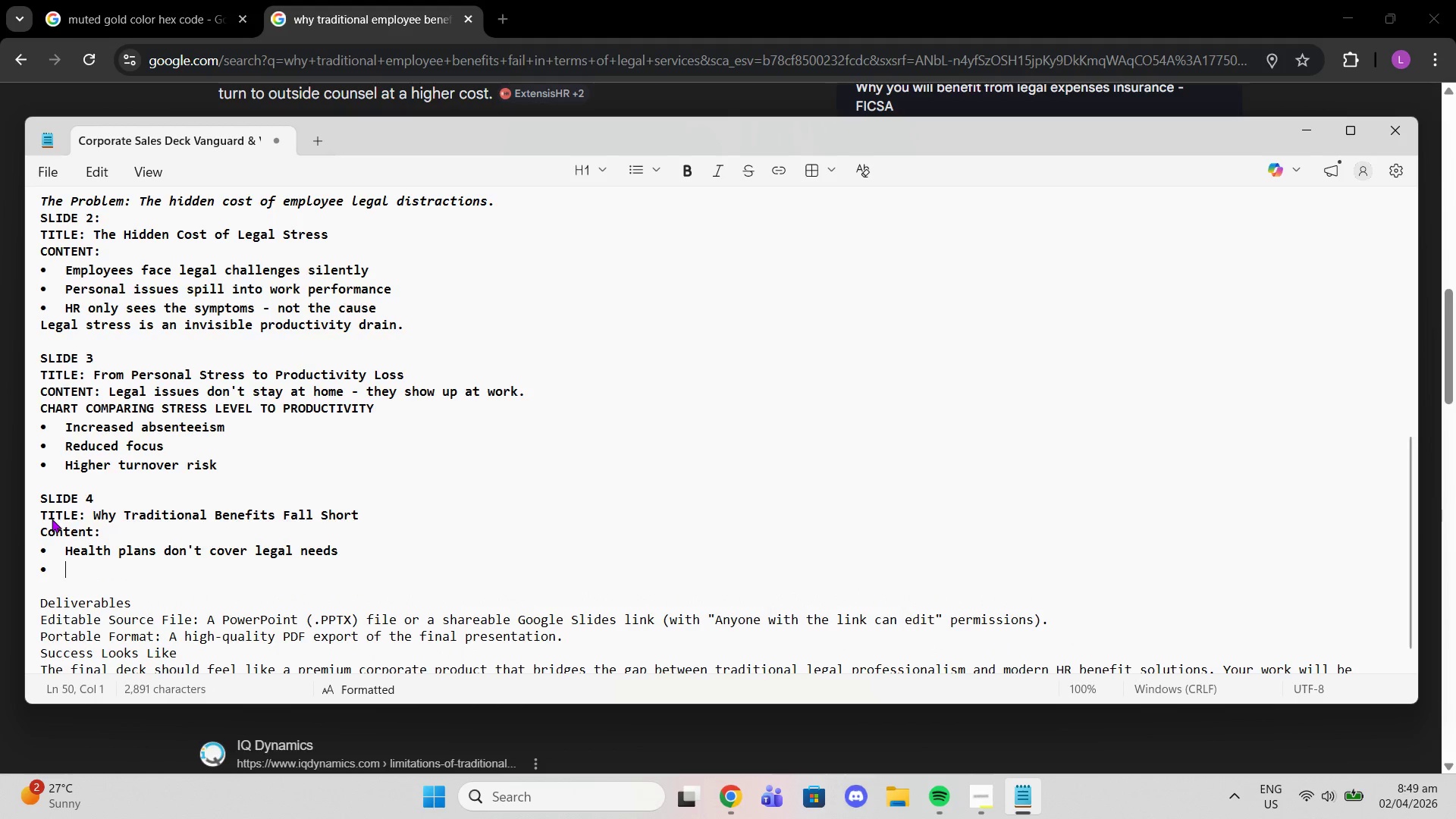 
type(EAPsare often )
key(Backspace)
key(Backspace)
type( are of)
 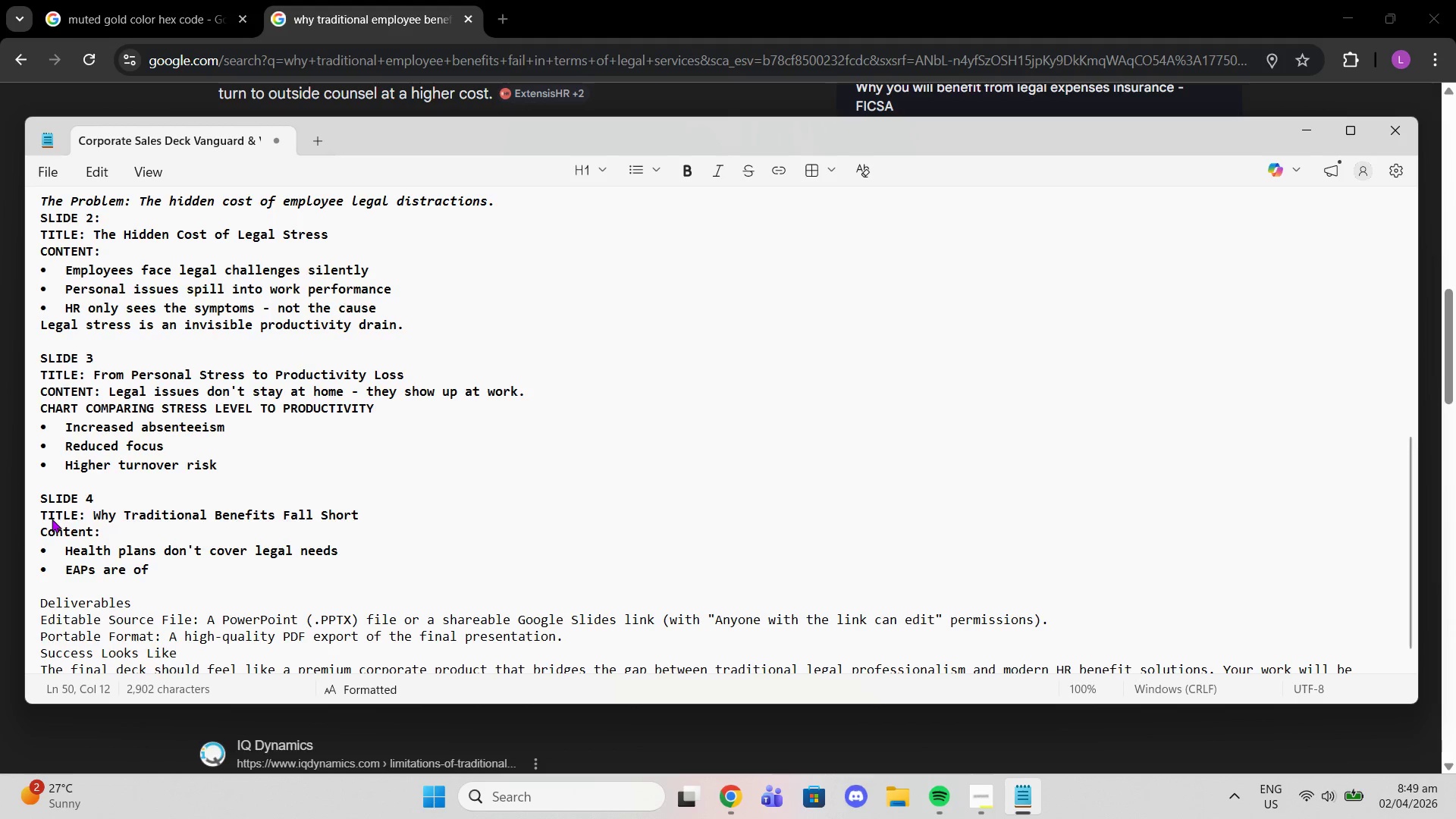 
type(ten underutilized)
 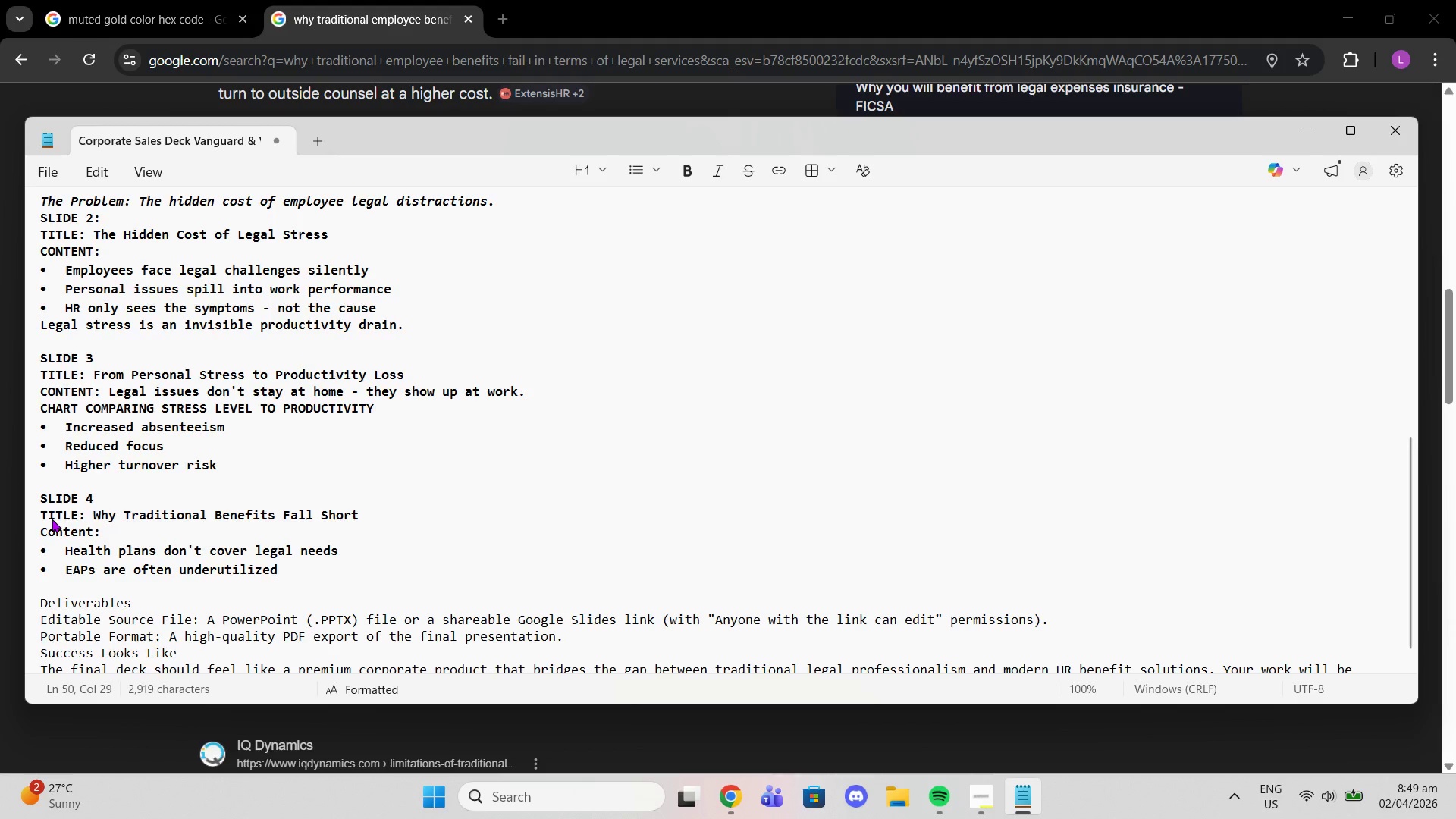 
key(Enter)
 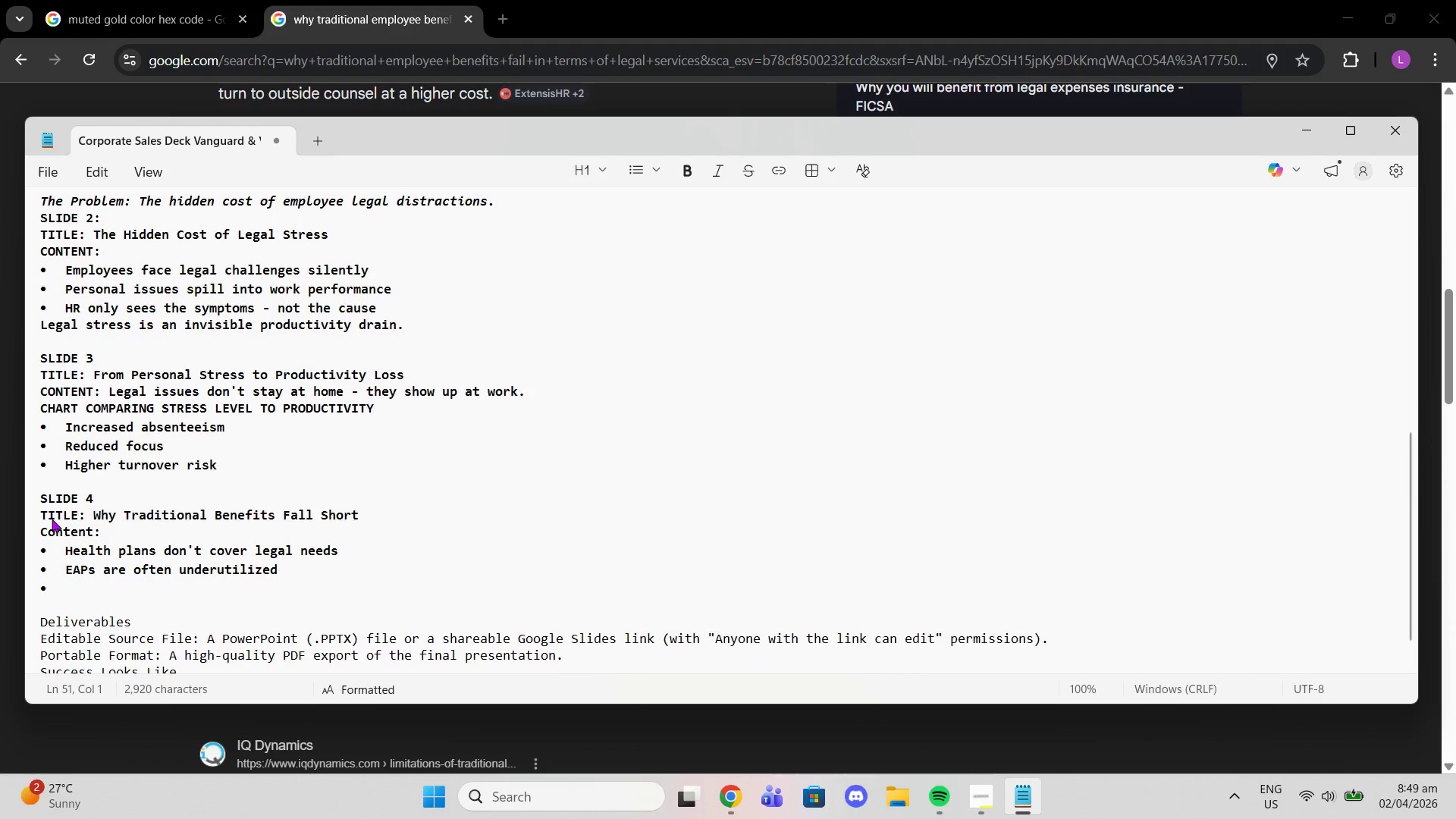 
type(Legal services are perceived as expensive and complex)
 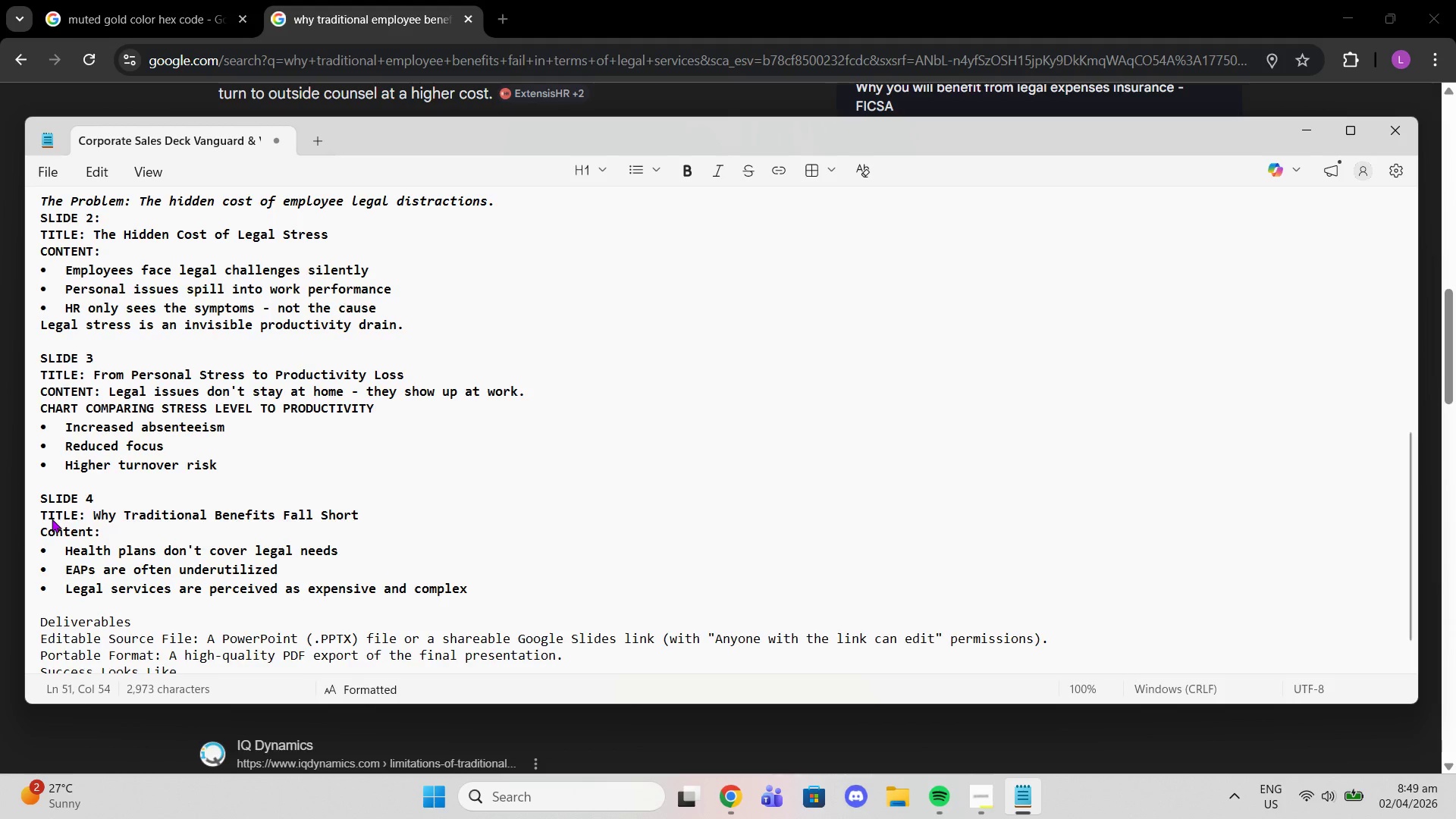 
key(Enter)
 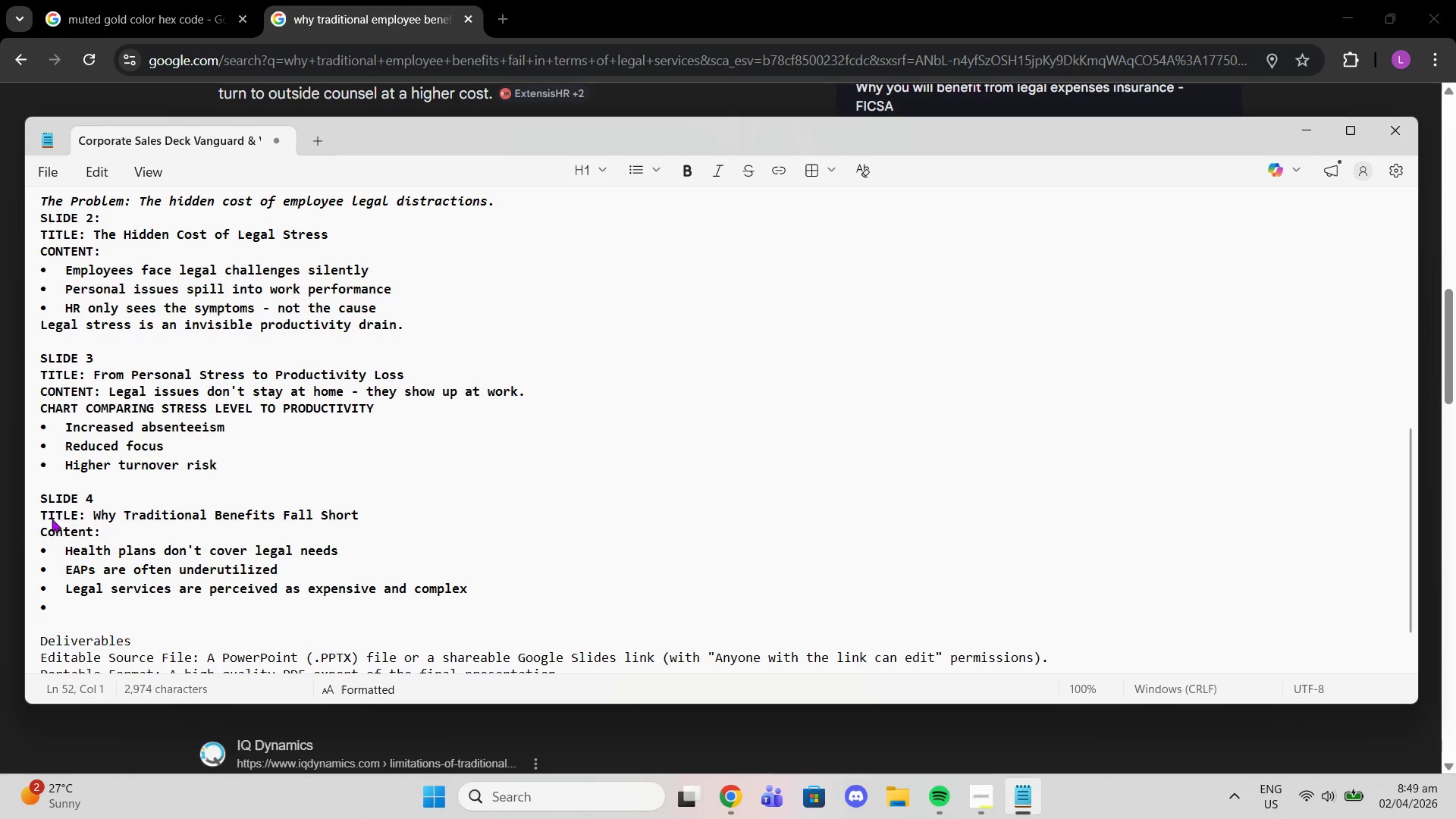 
key(Backspace)
 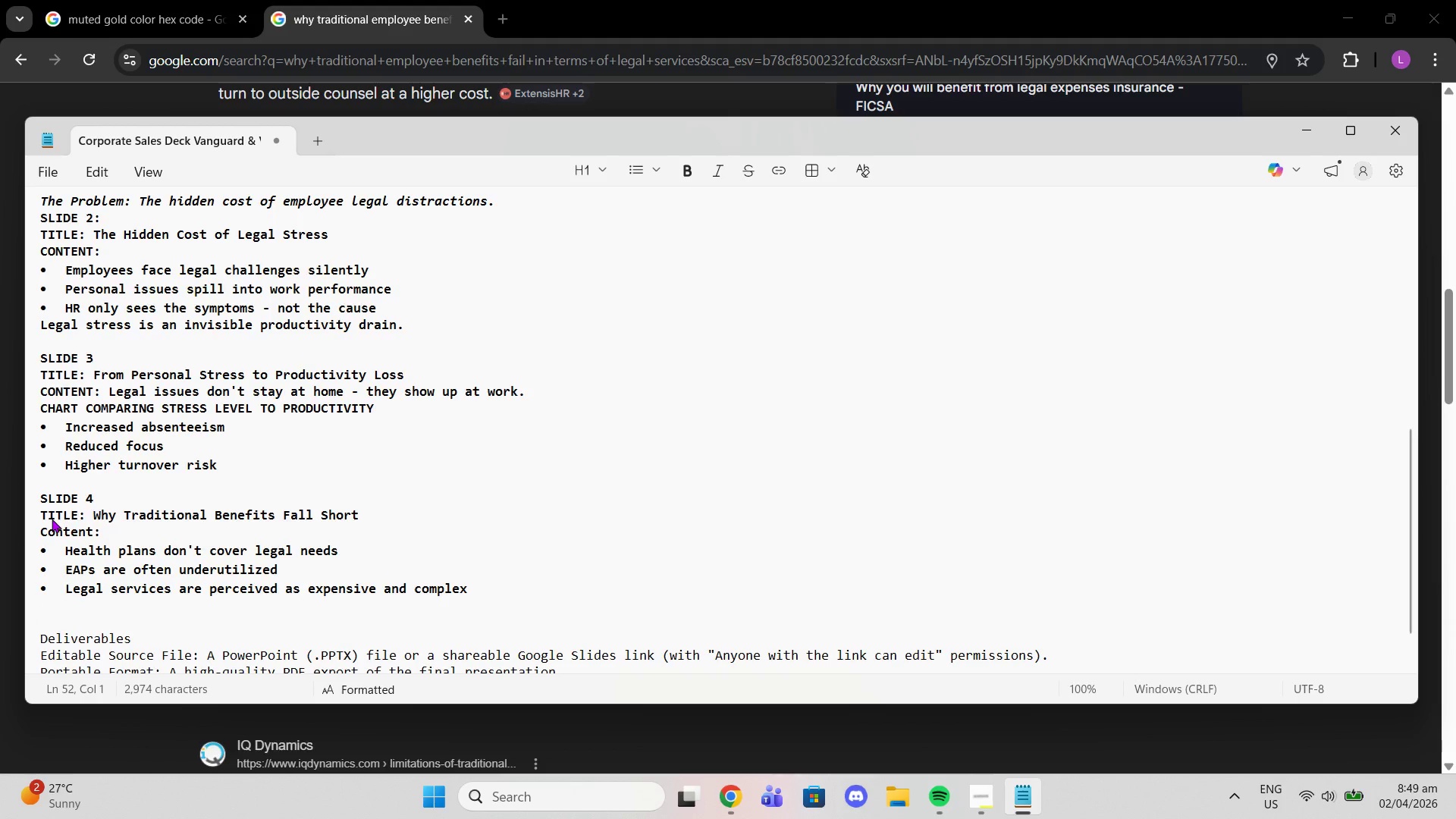 
key(Enter)
 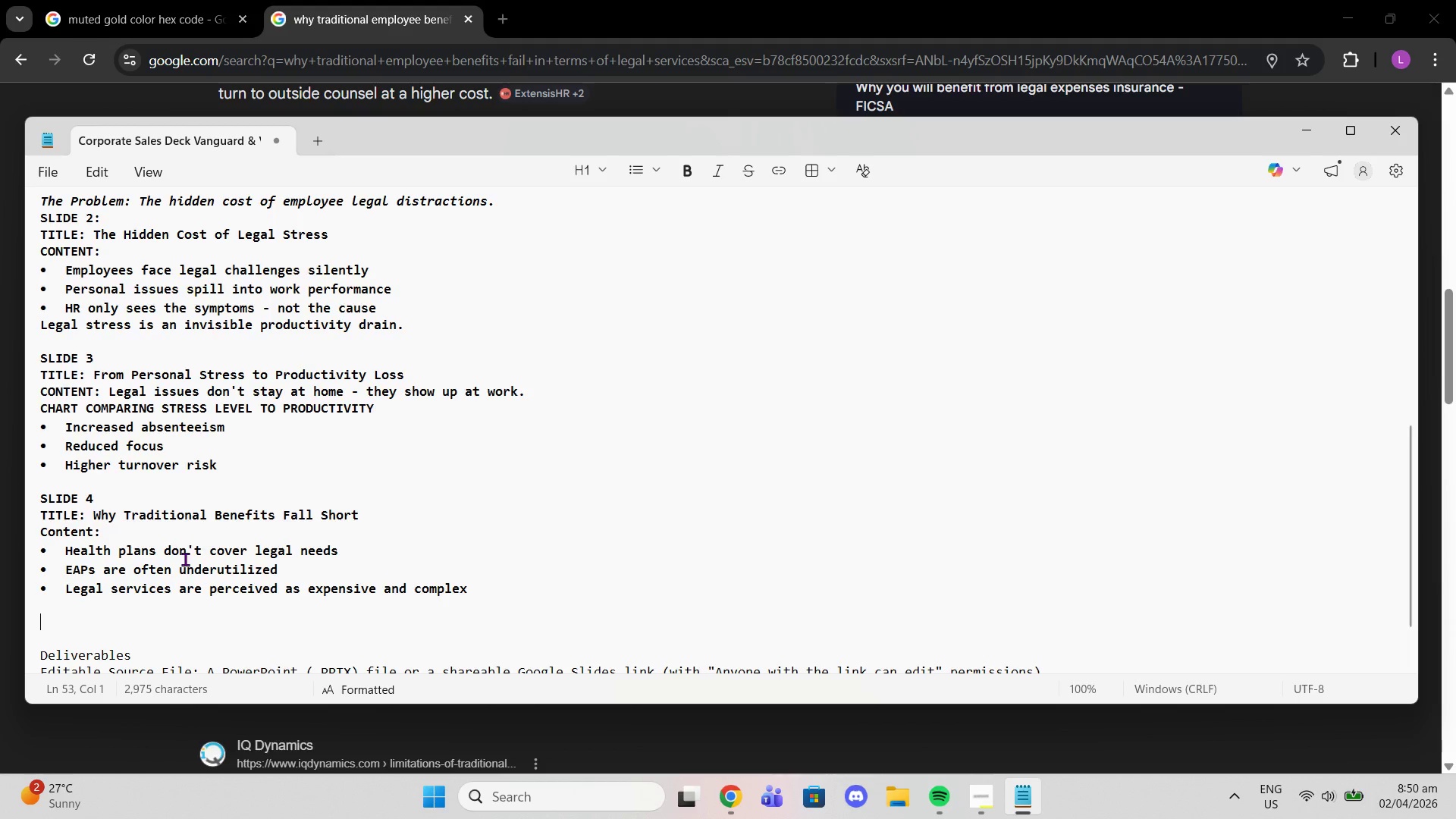 
wait(25.59)
 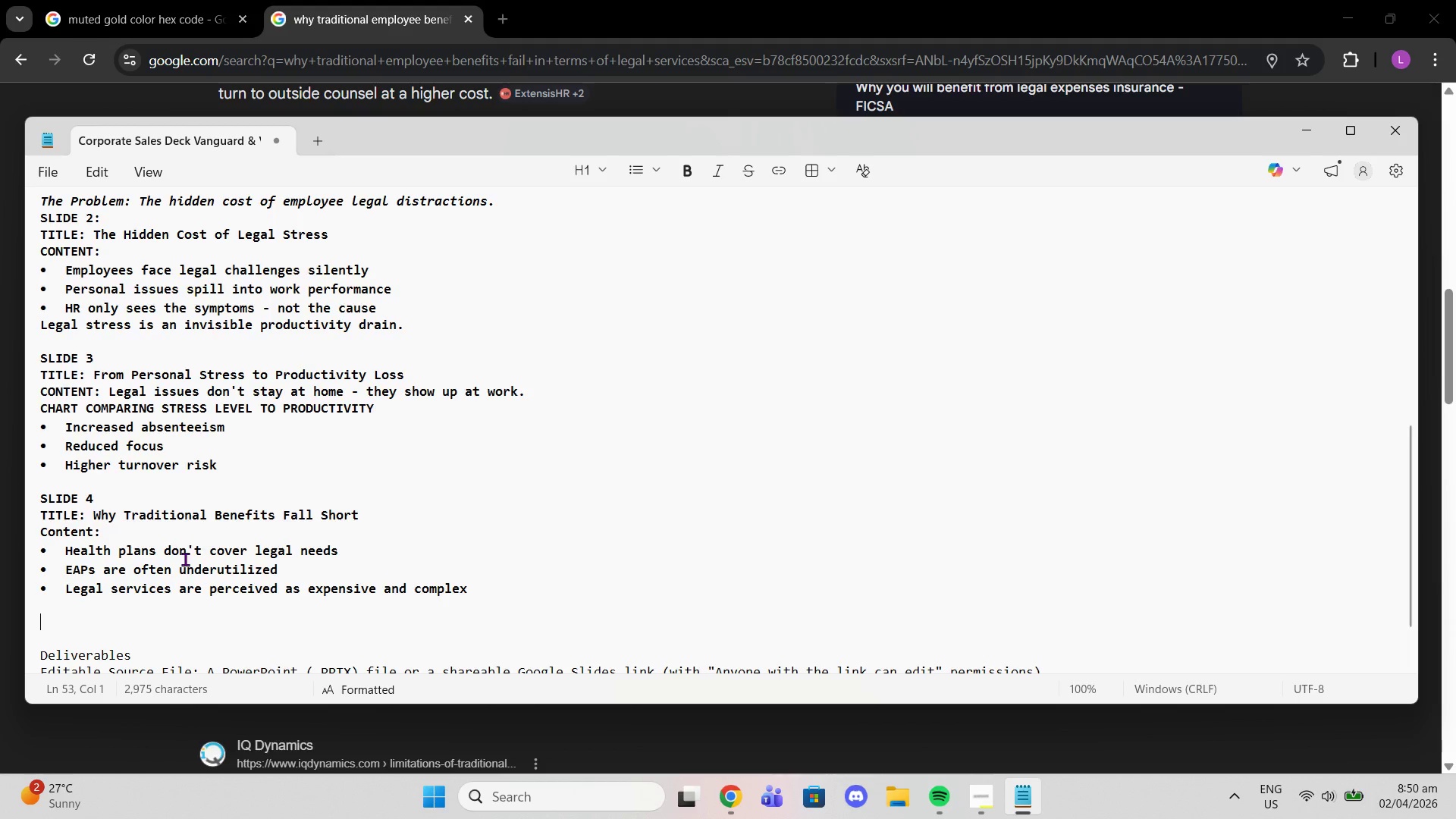 
scroll: coordinate [225, 394], scroll_direction: up, amount: 11.0
 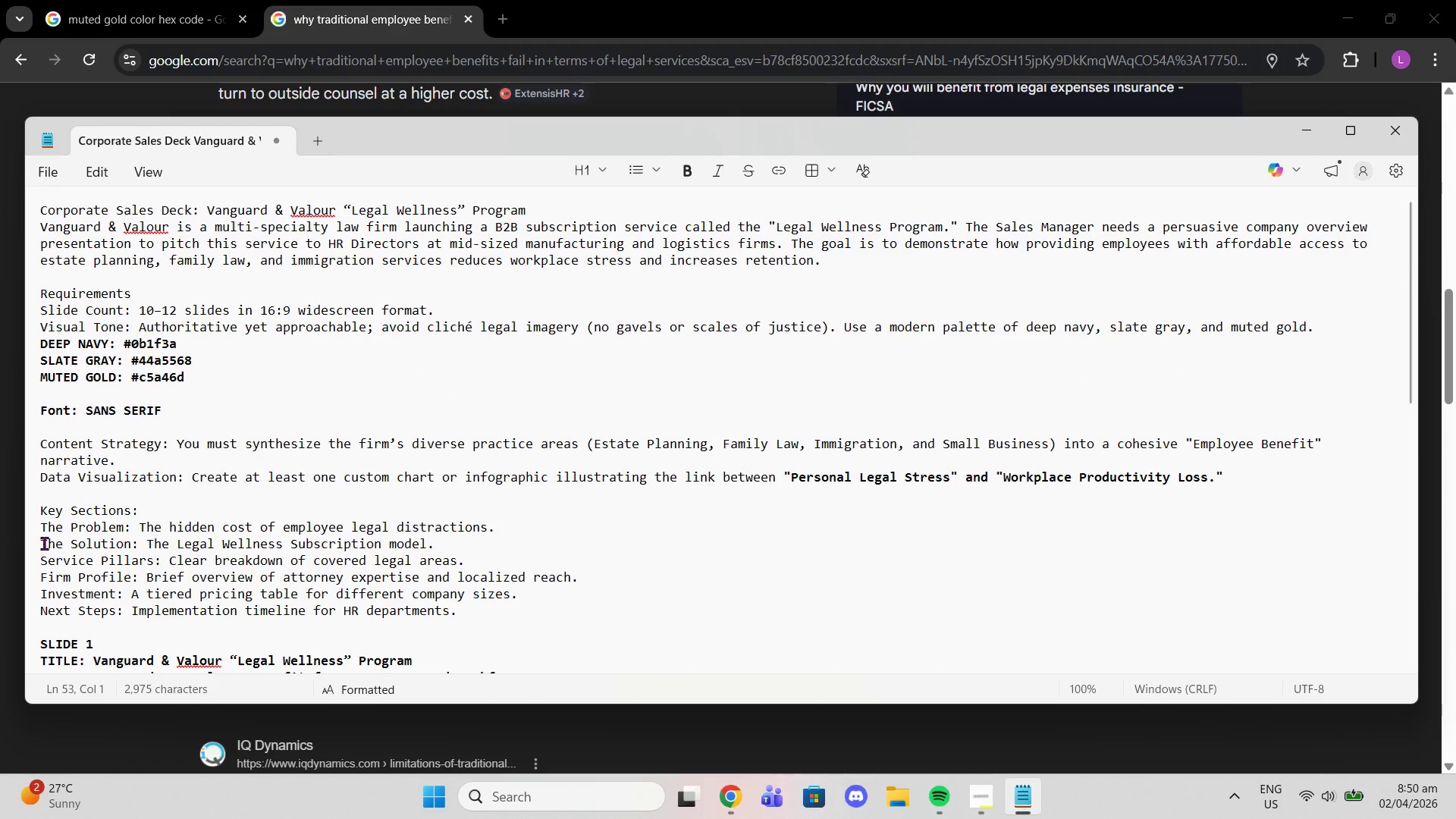 
left_click_drag(start_coordinate=[37, 542], to_coordinate=[121, 550])
 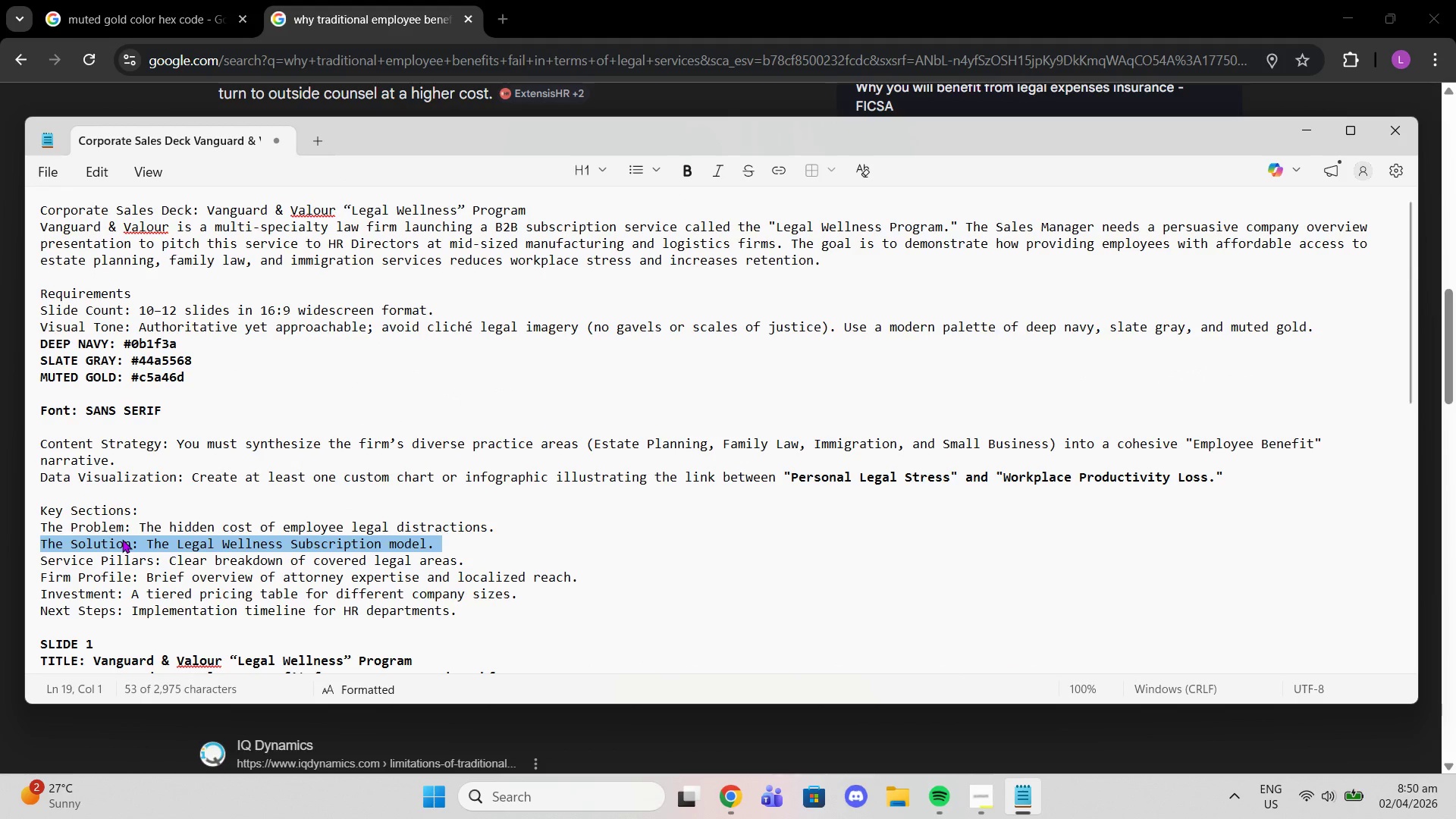 
key(Control+C)
 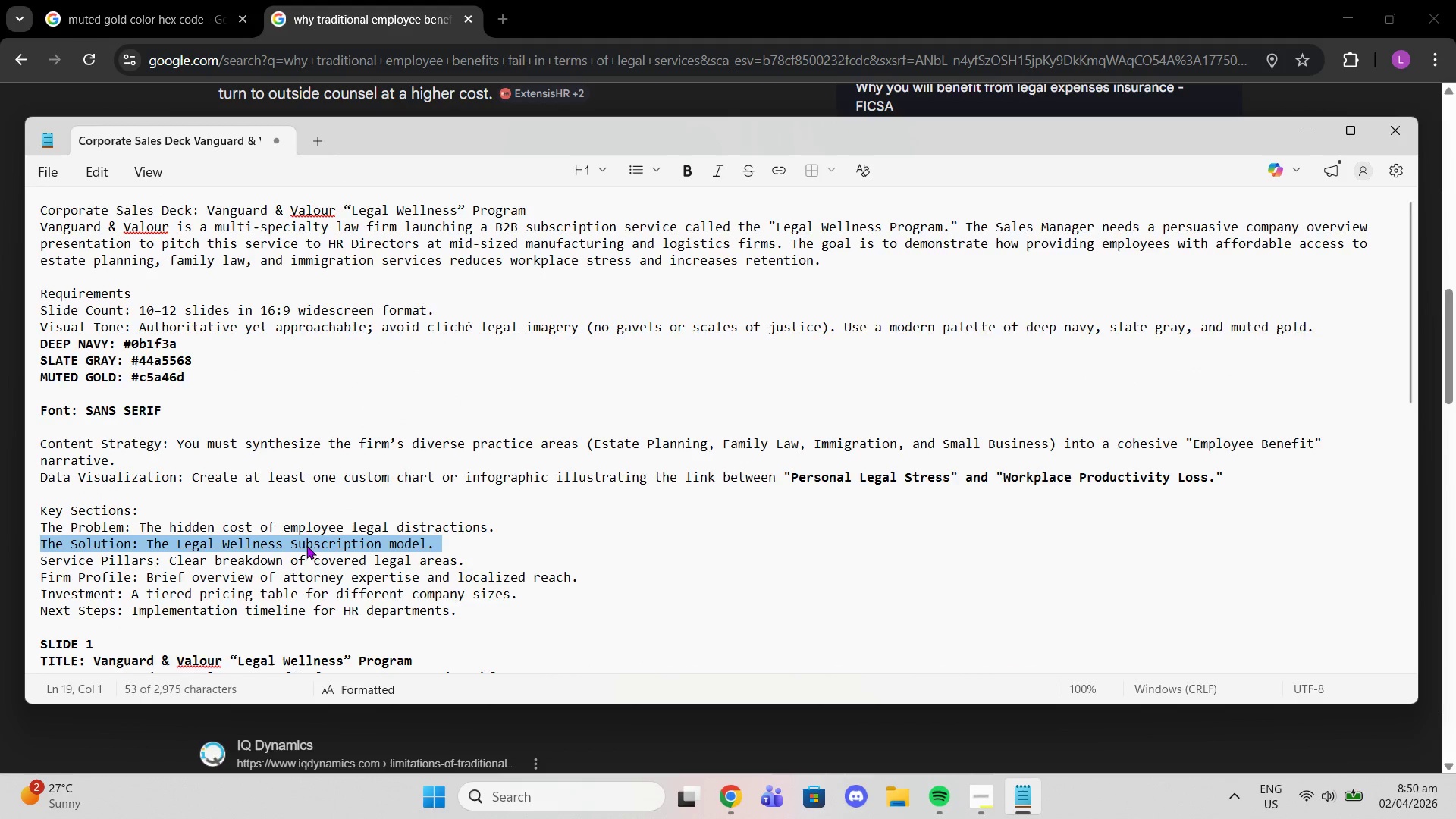 
scroll: coordinate [314, 557], scroll_direction: down, amount: 10.0
 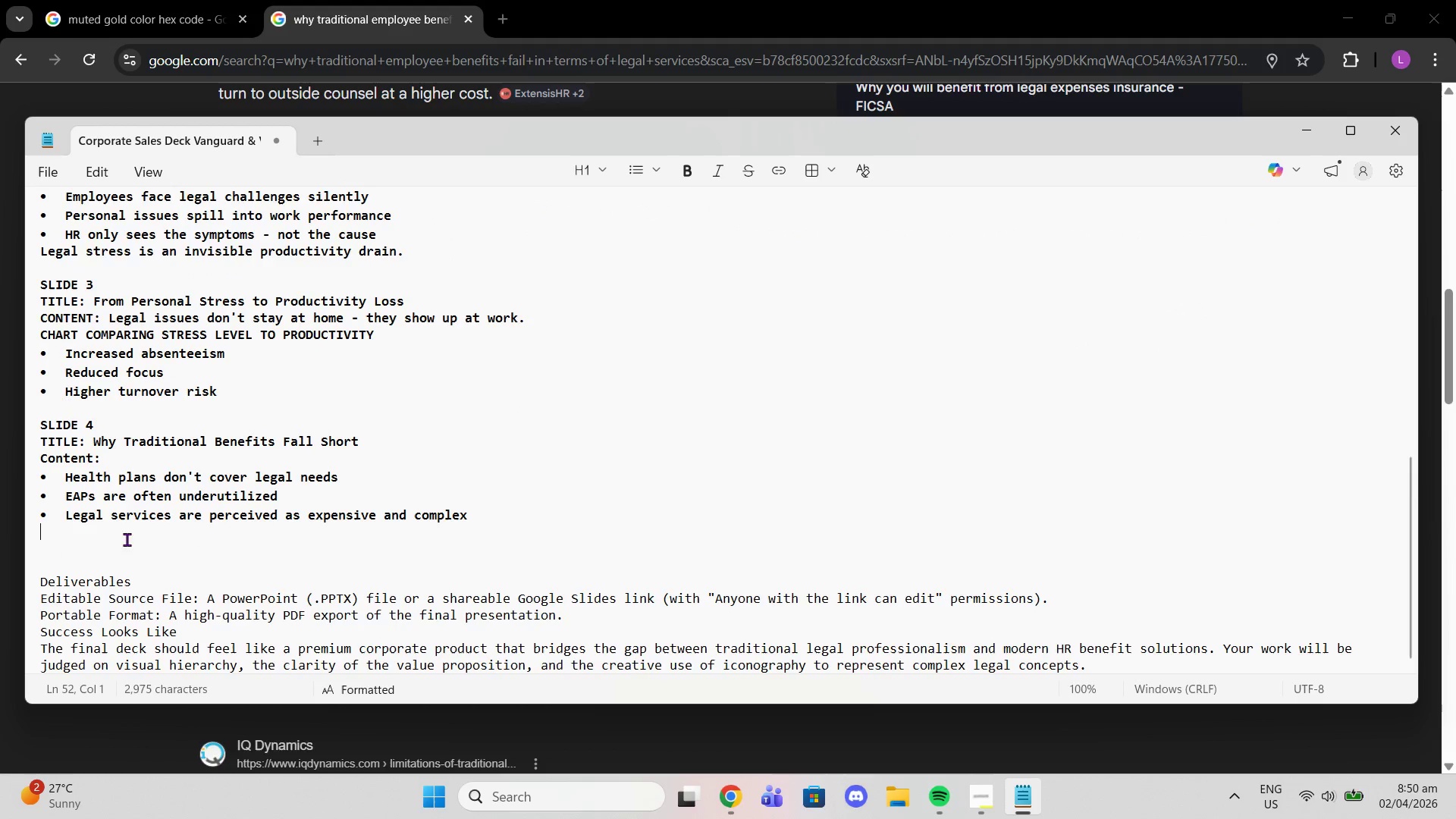 
key(Enter)
 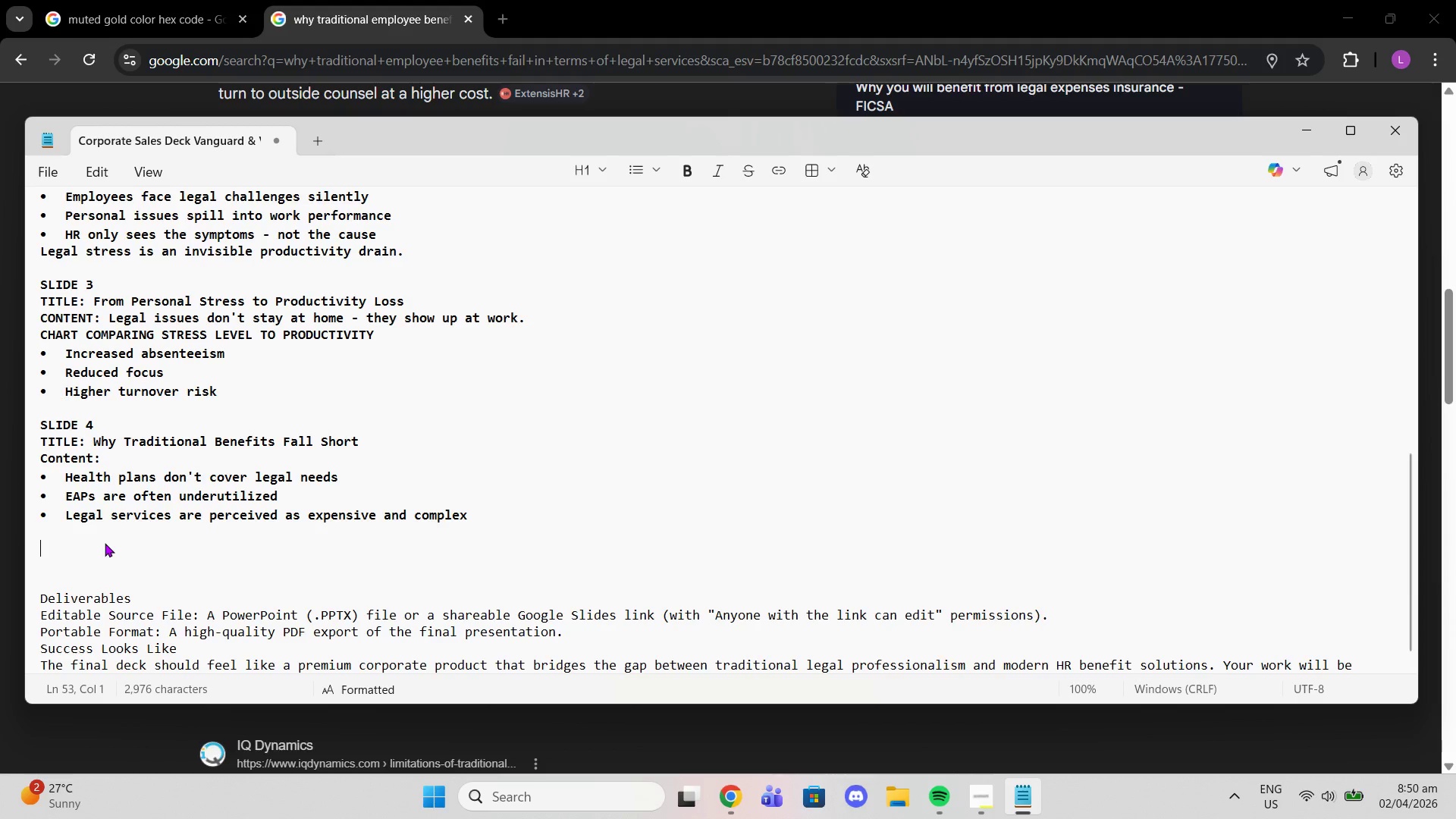 
key(Control+Shift+V)
 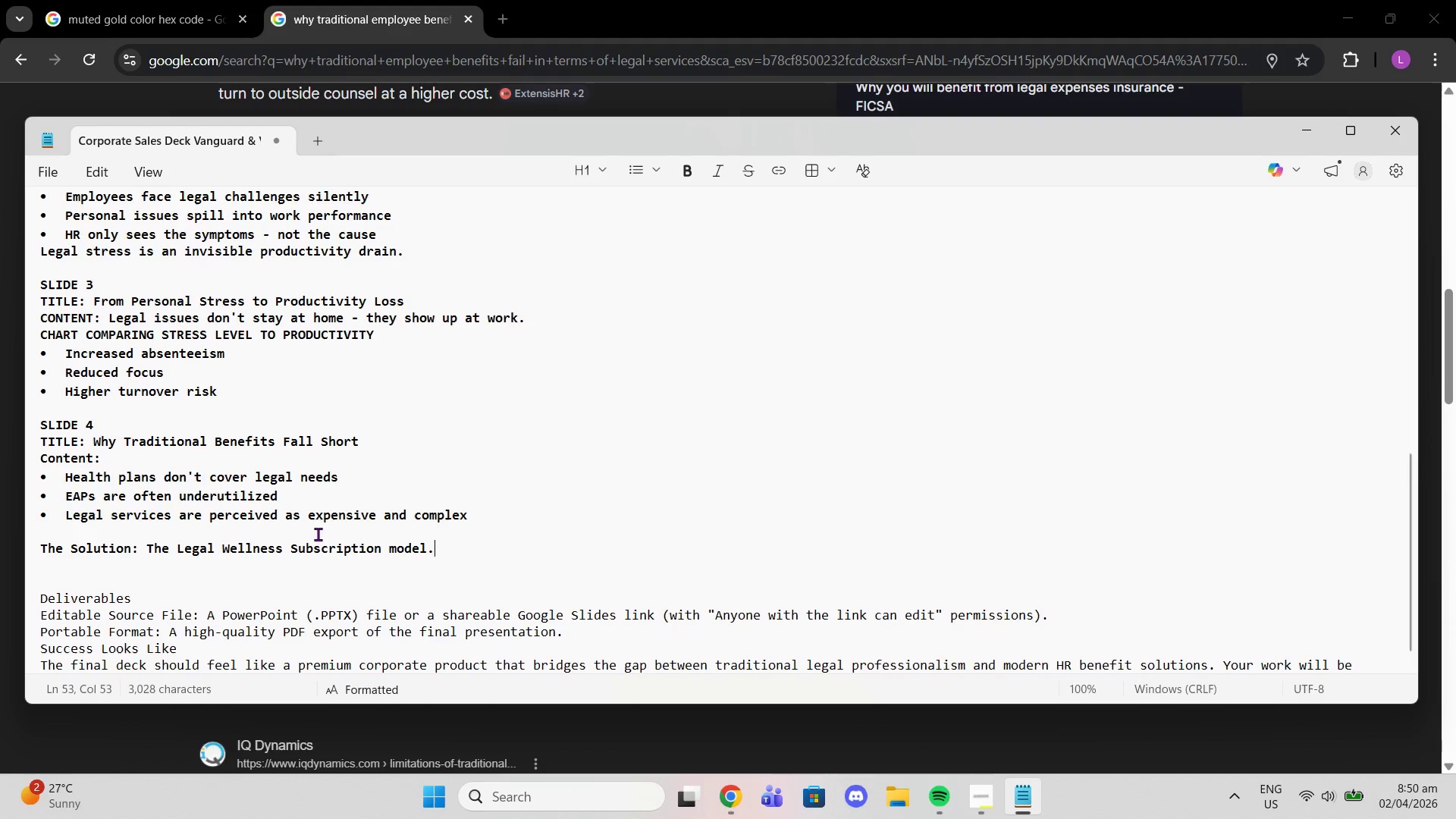 
left_click_drag(start_coordinate=[444, 549], to_coordinate=[22, 548])
 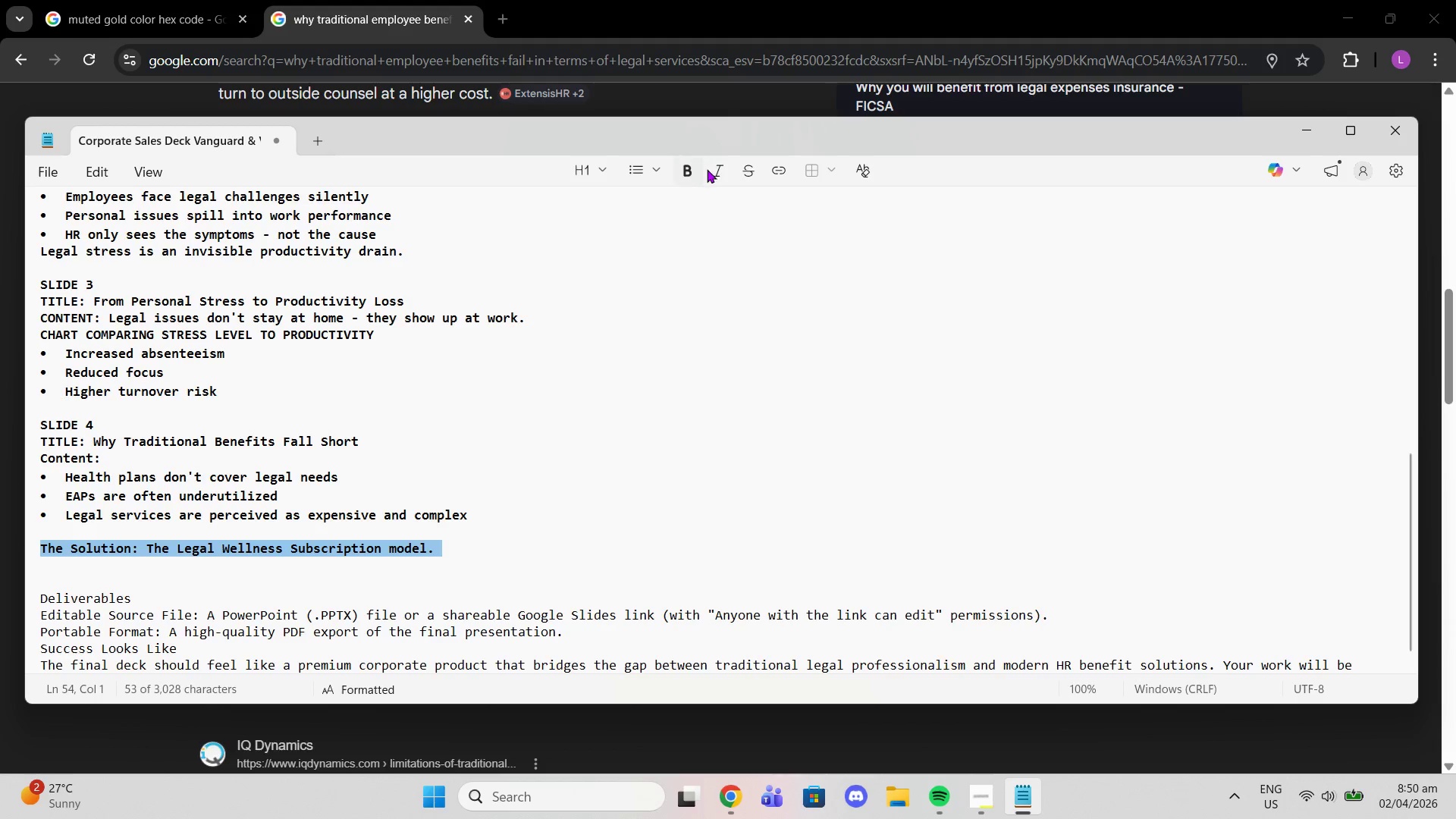 
left_click([720, 173])
 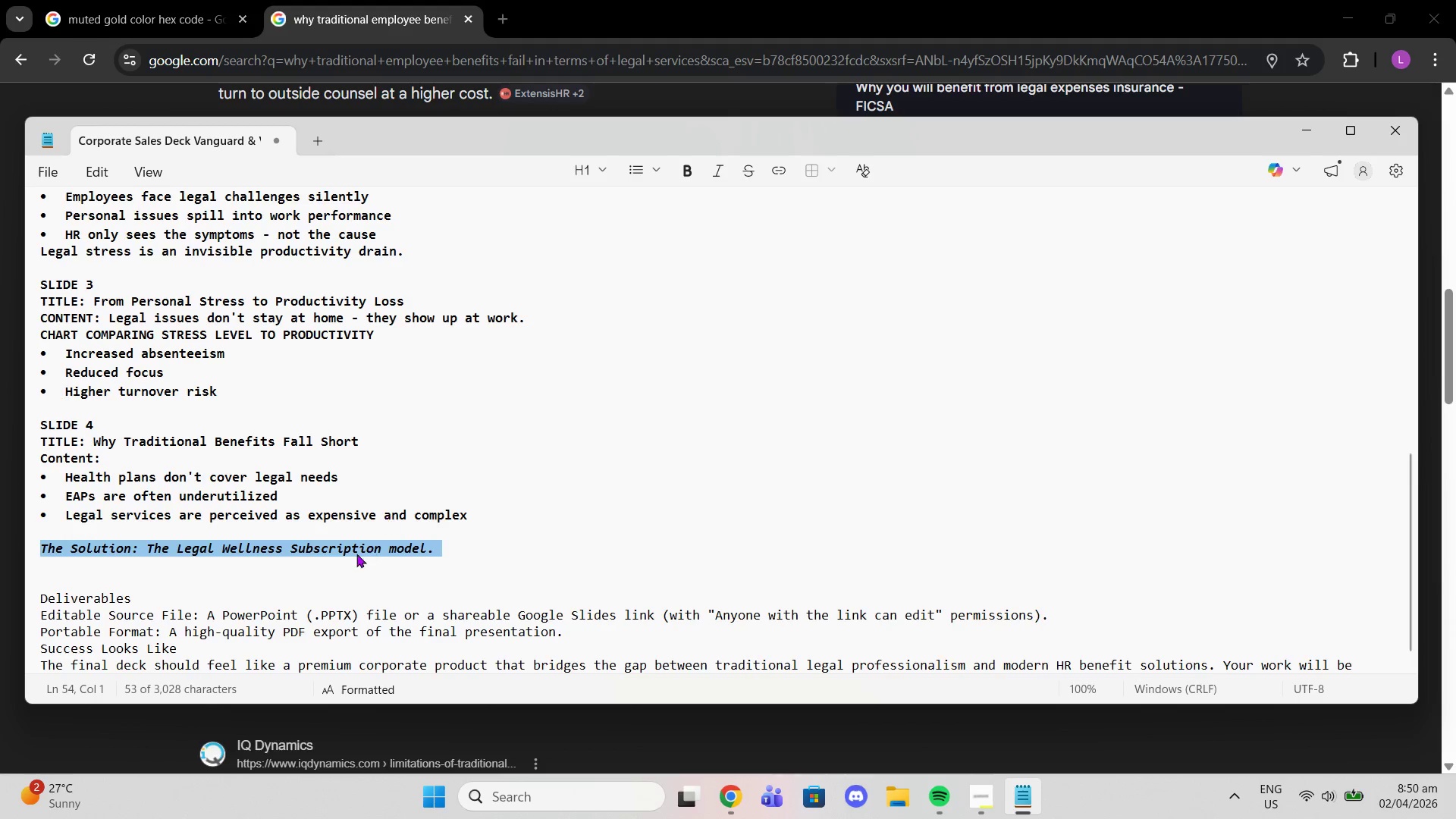 
left_click([356, 554])
 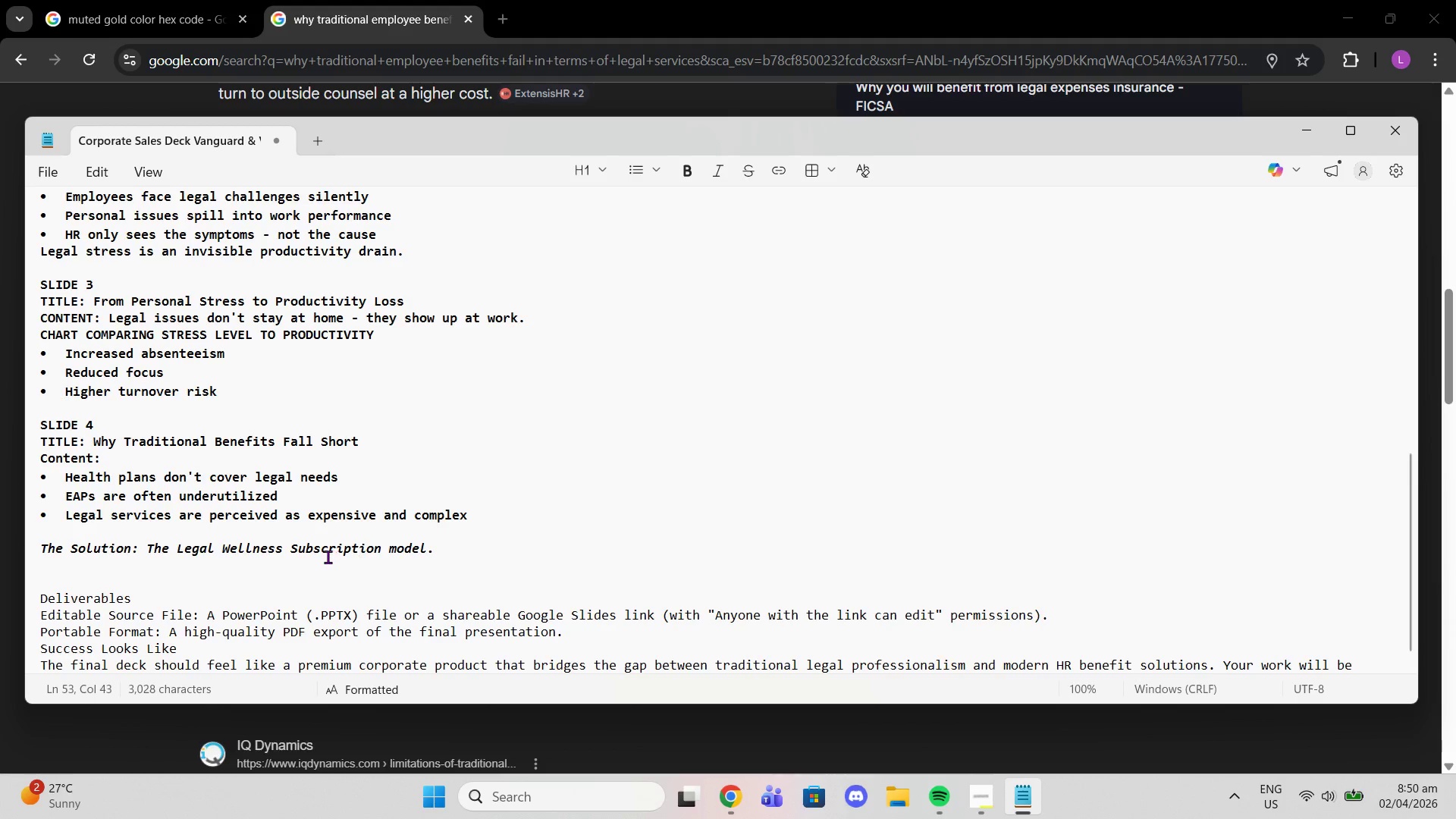 
left_click([318, 565])
 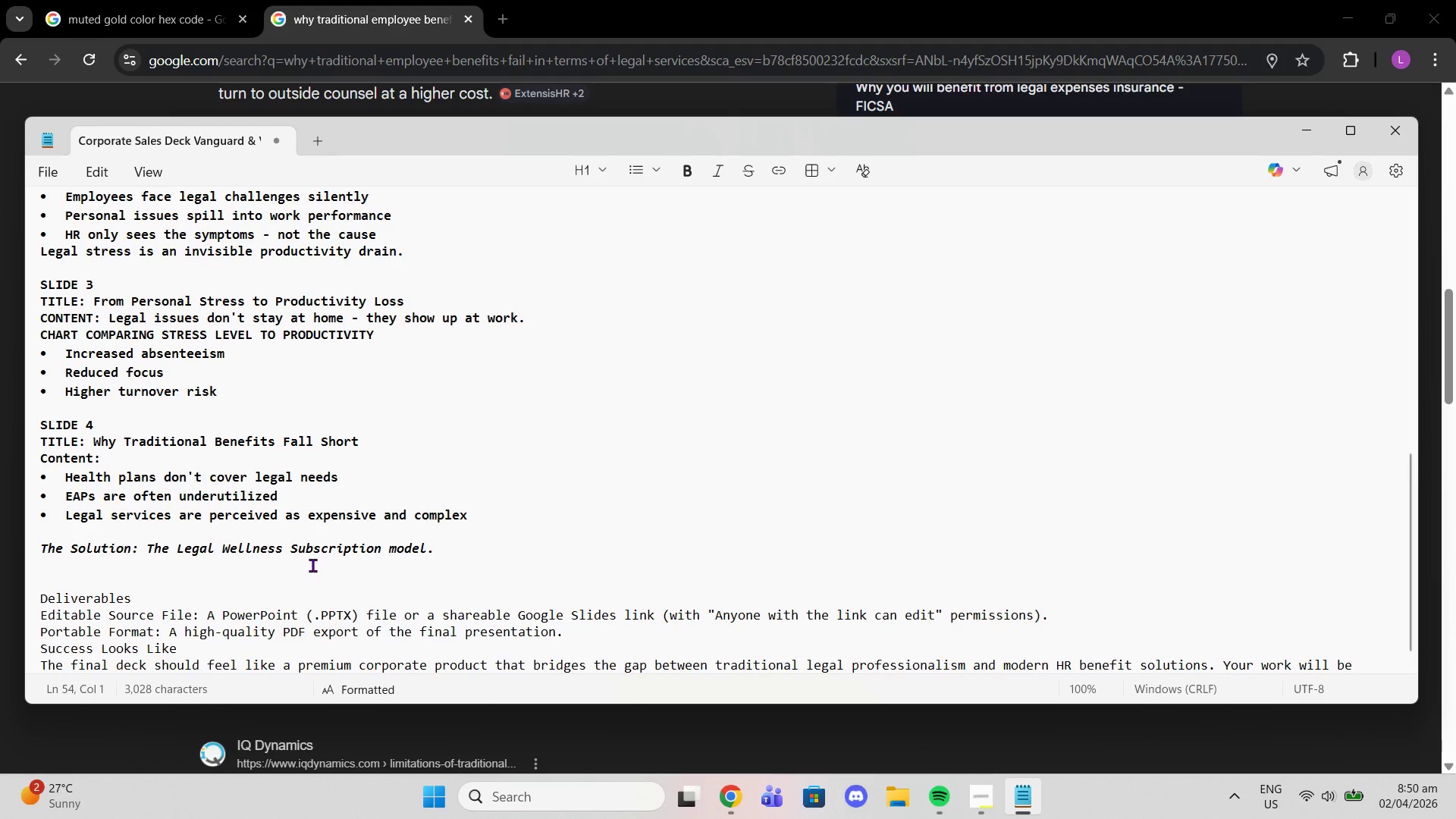 
type(SLDIE )
key(Backspace)
key(Backspace)
key(Backspace)
key(Backspace)
type(IDE %)
key(Backspace)
type(5:)
 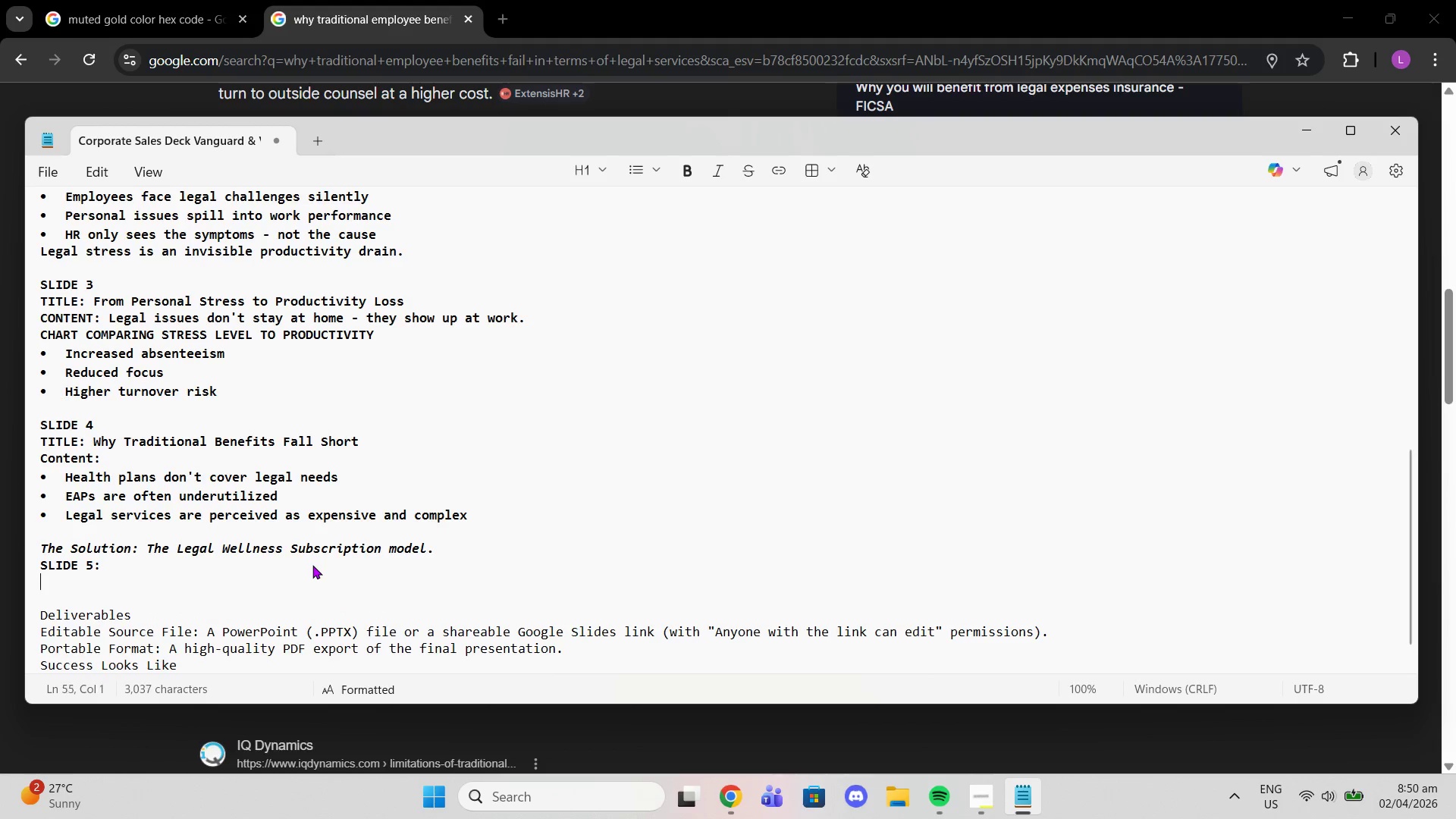 
key(Shift+Enter)
 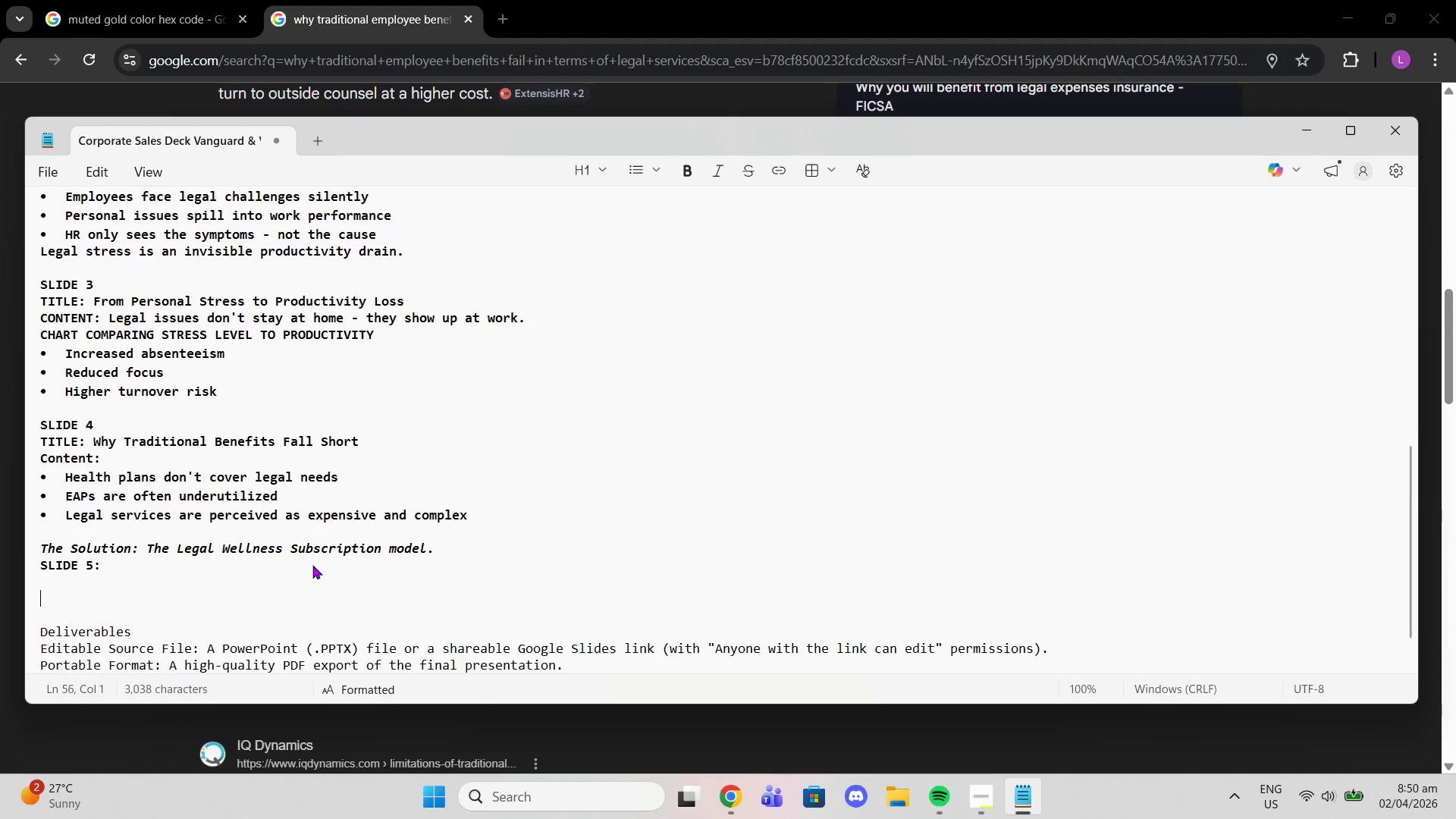 
key(Shift+Enter)
 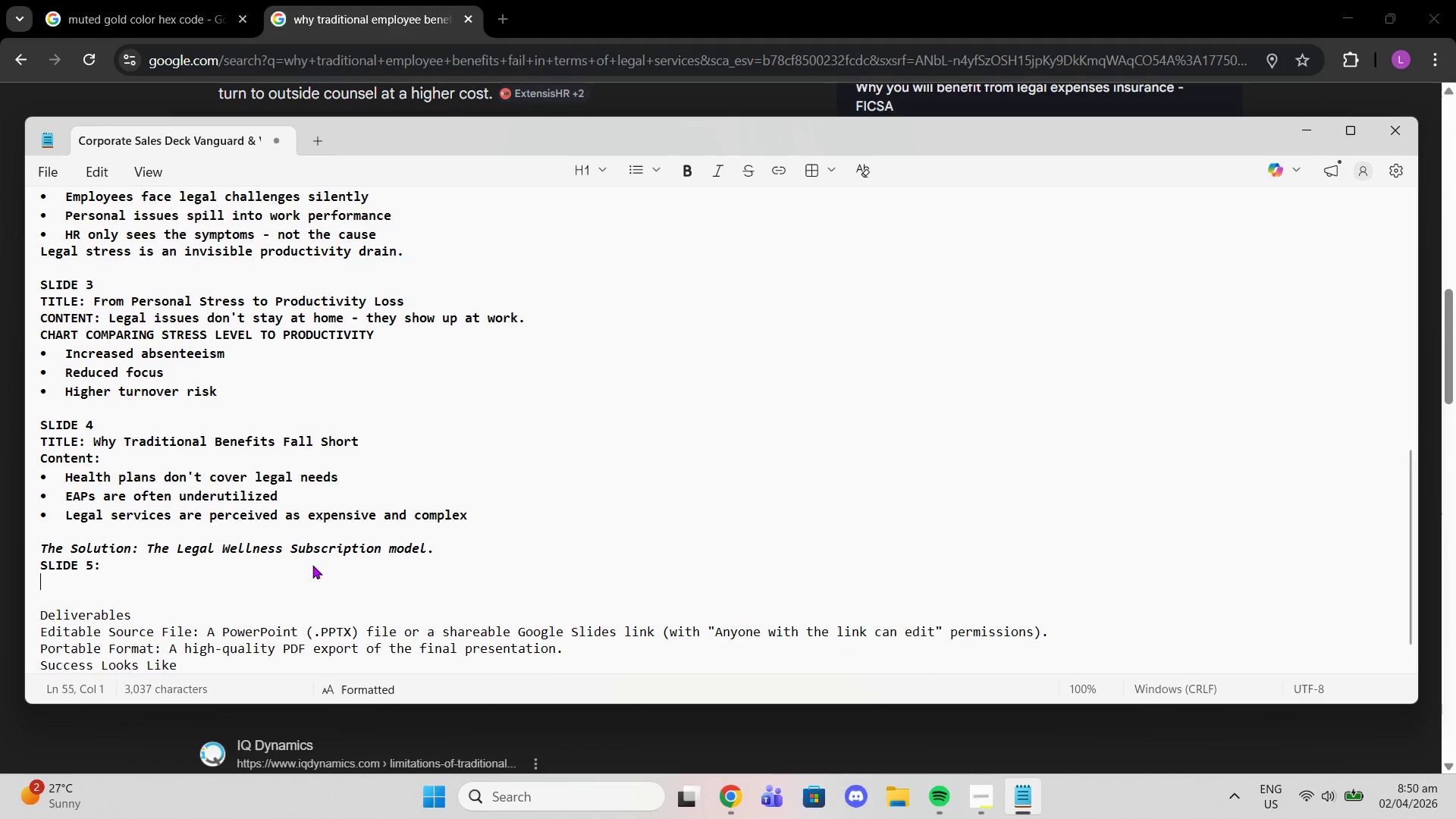 
key(Backspace)
type(TITLE: )
 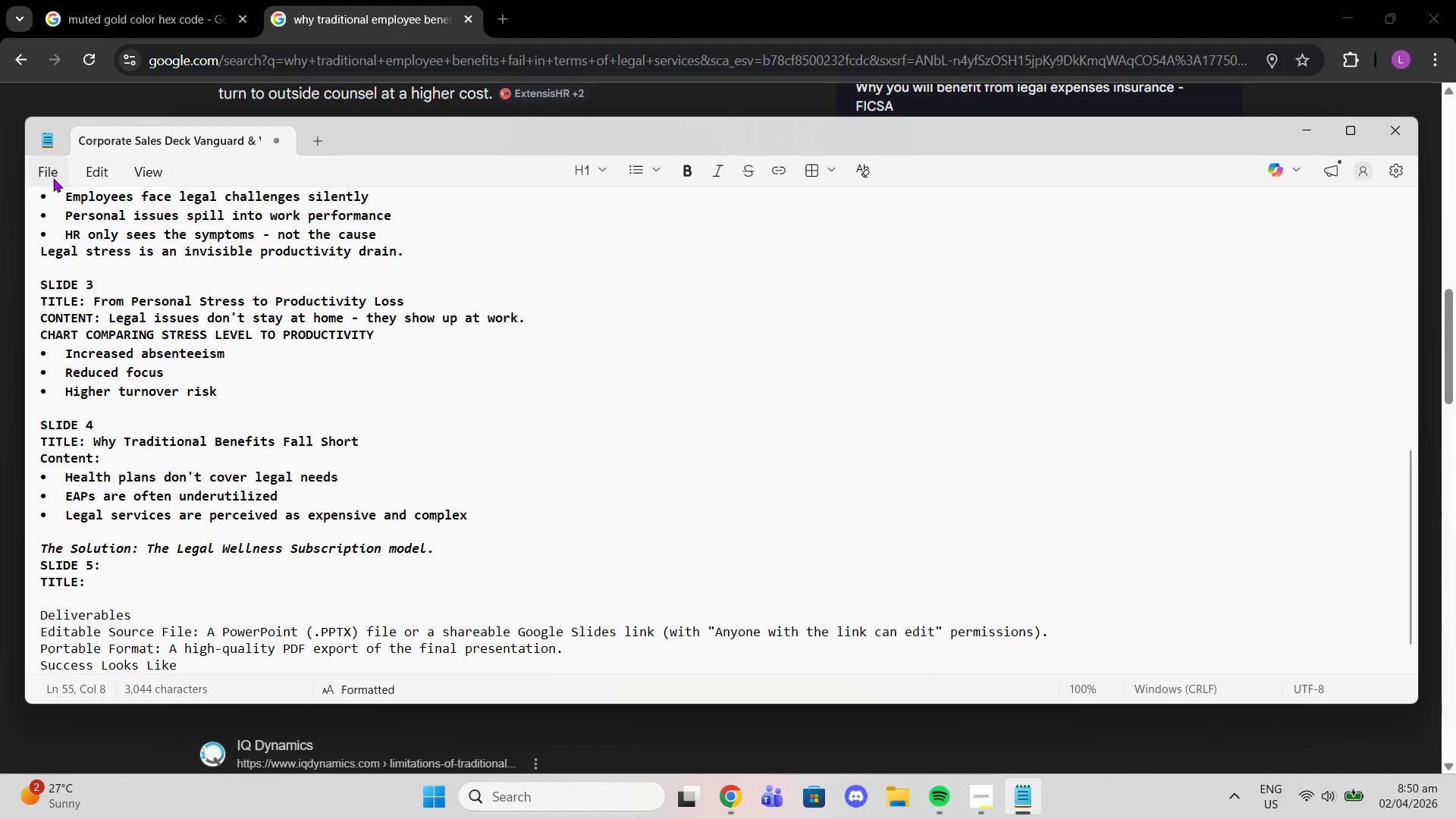 
scroll: coordinate [695, 334], scroll_direction: up, amount: 12.0
 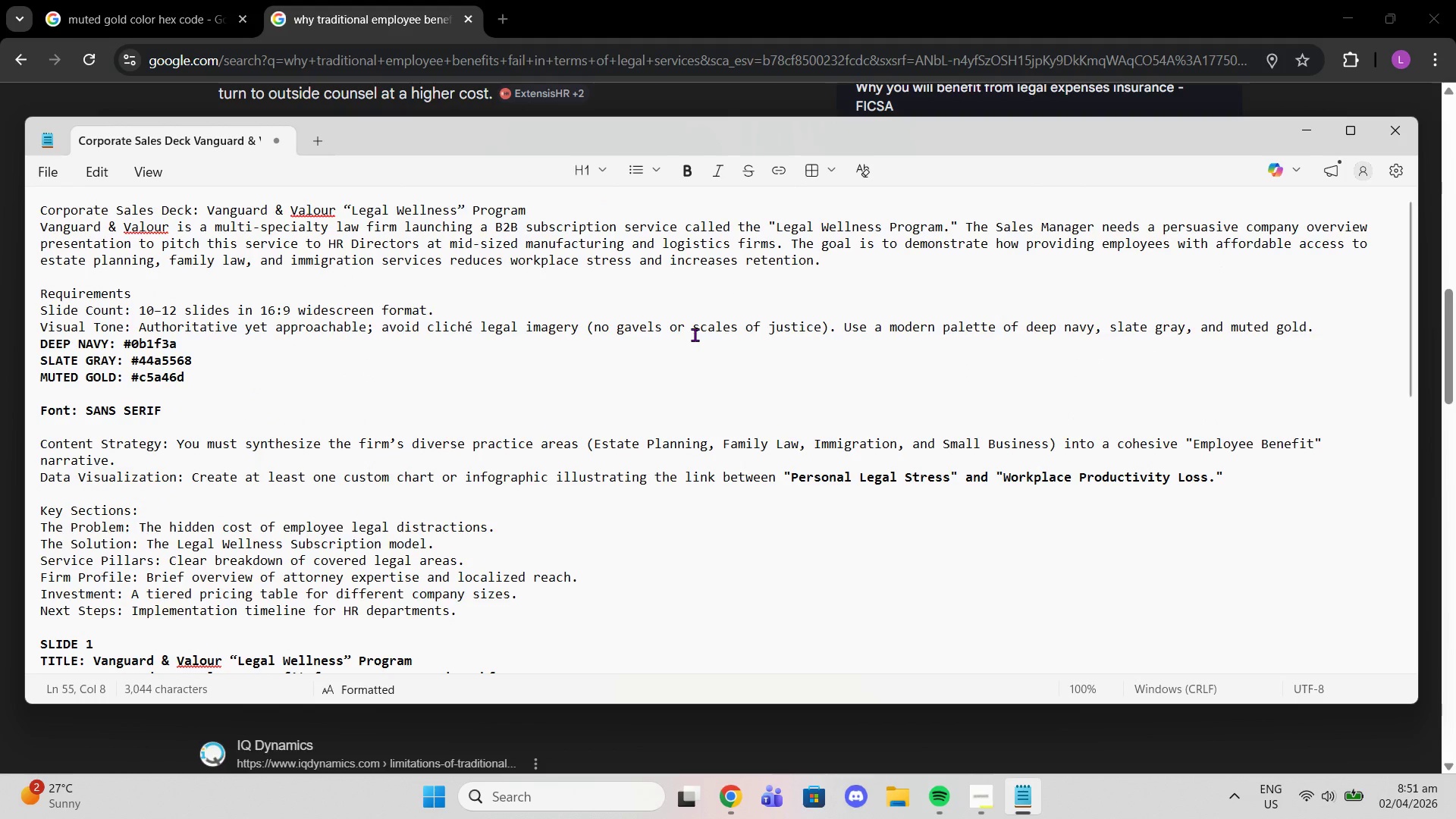 
wait(23.37)
 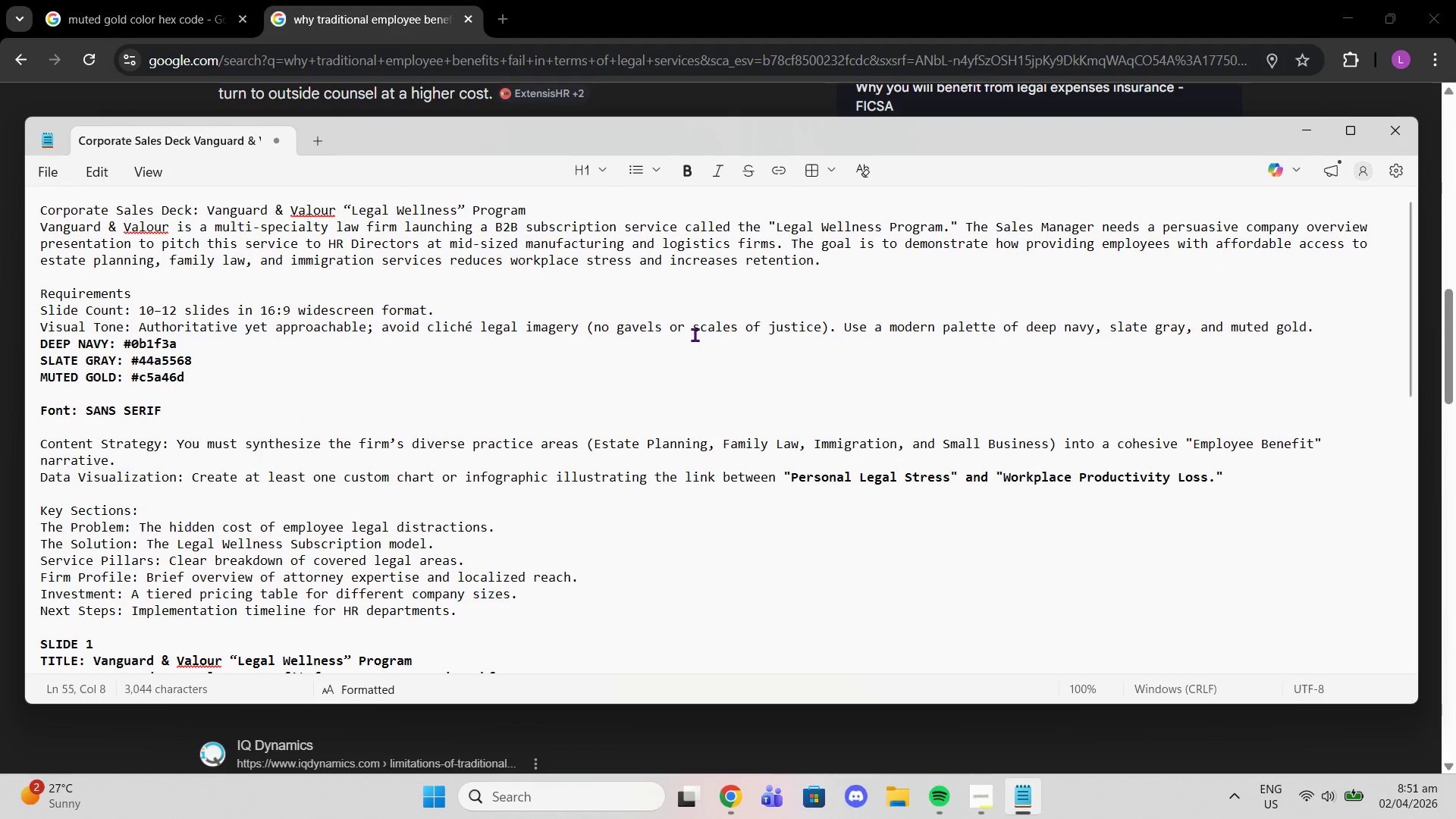 
scroll: coordinate [739, 457], scroll_direction: down, amount: 11.0
 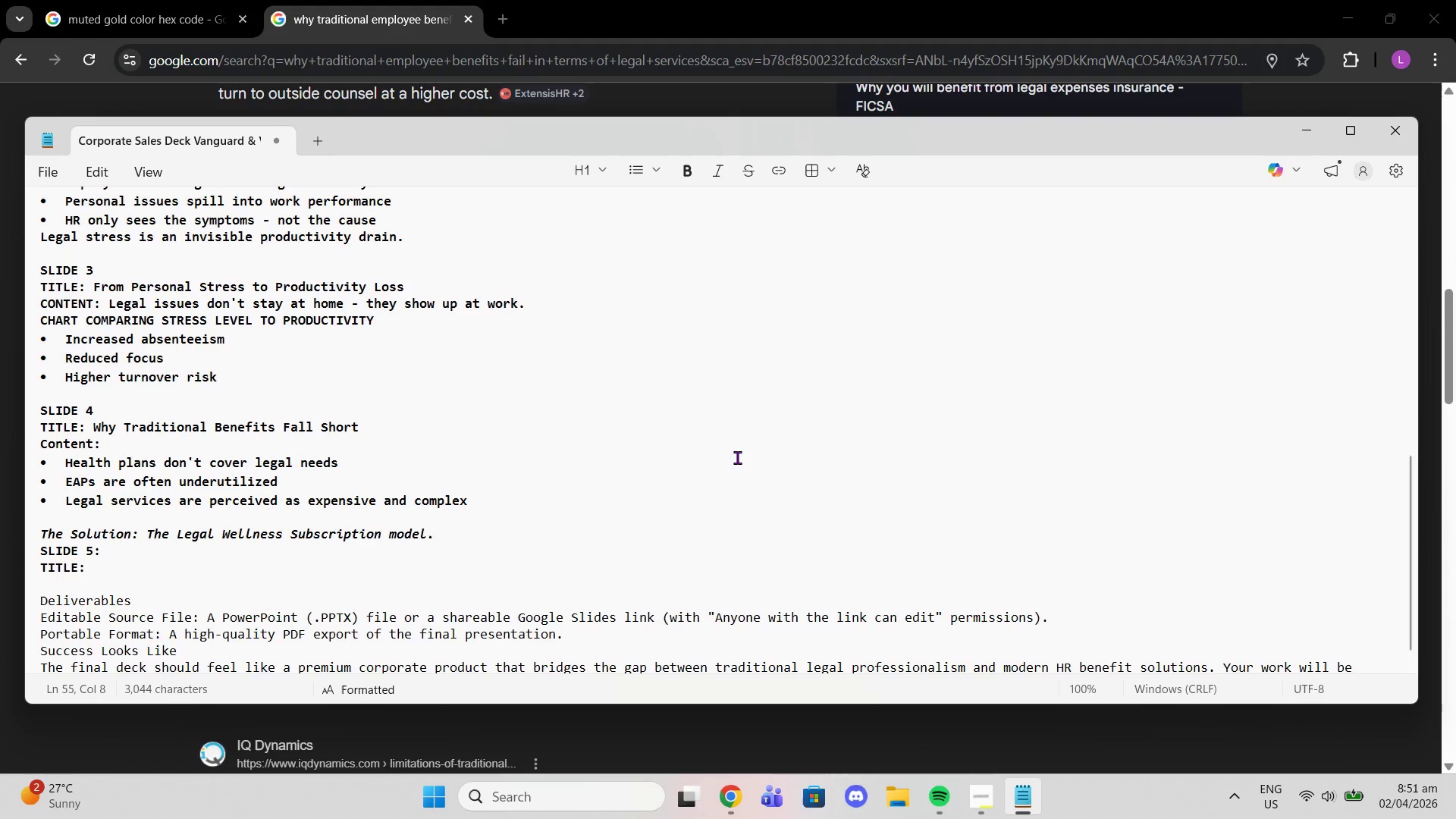 
scroll: coordinate [737, 457], scroll_direction: down, amount: 2.0
 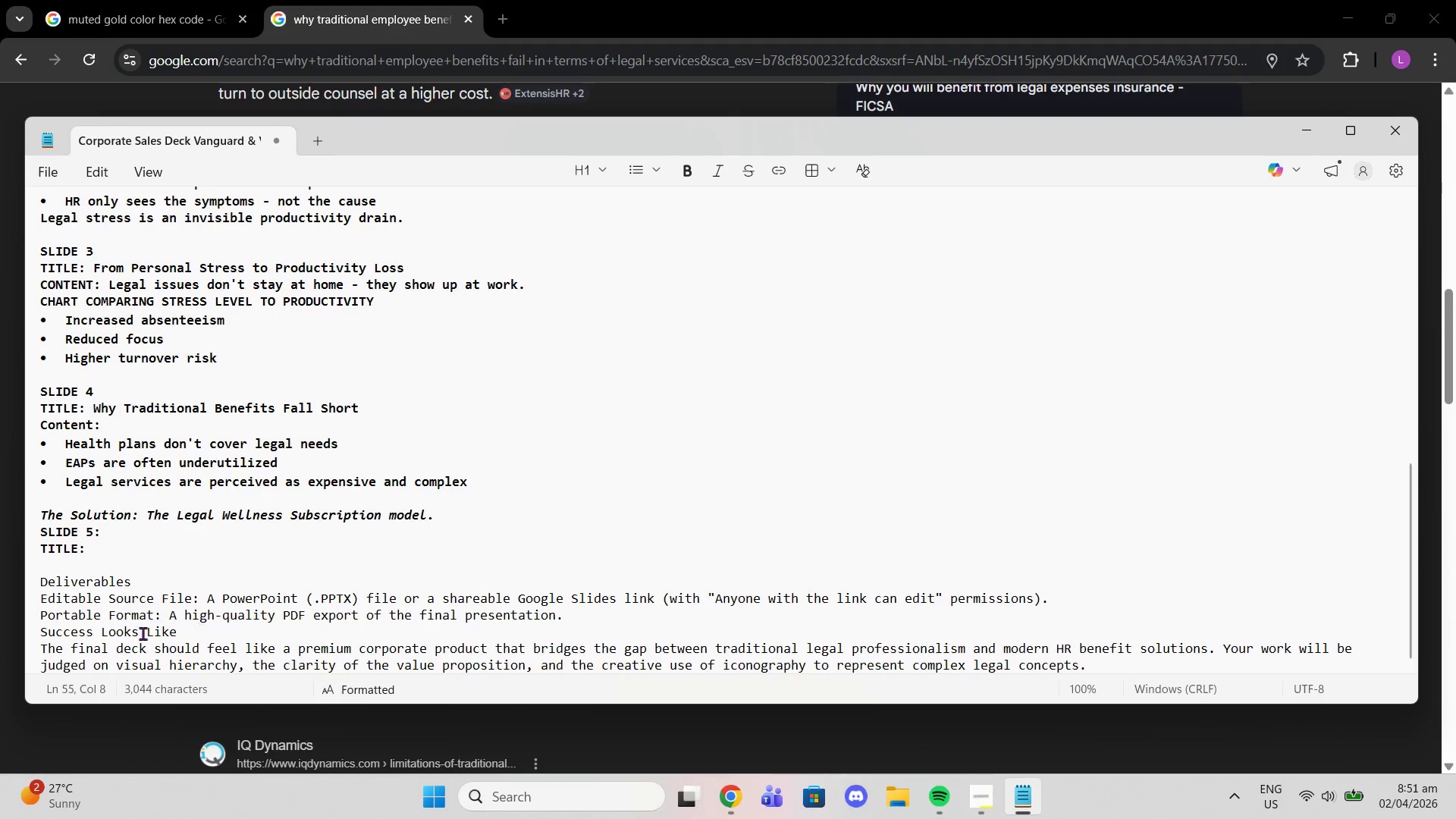 
double_click([194, 562])
 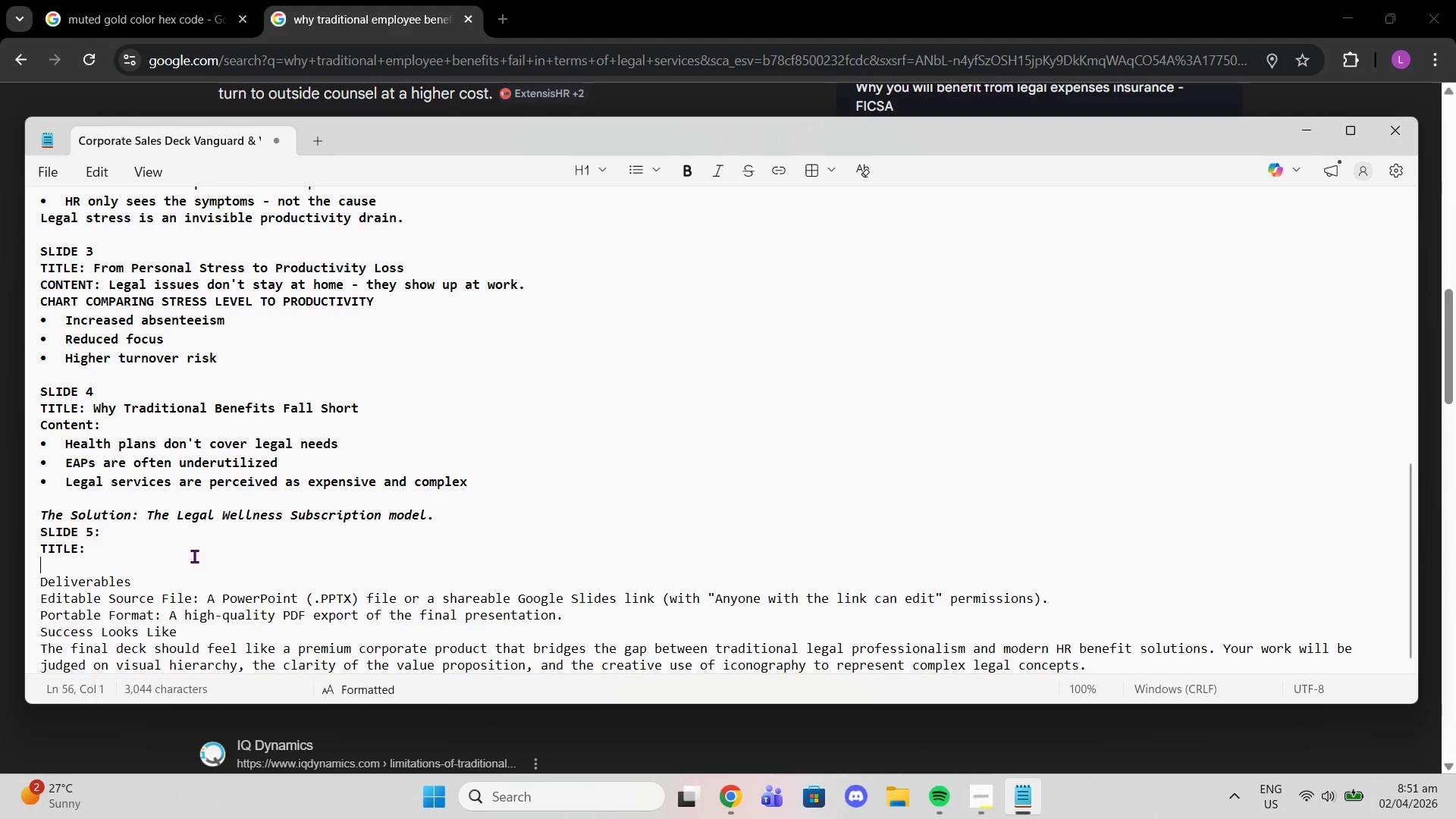 
left_click([194, 556])
 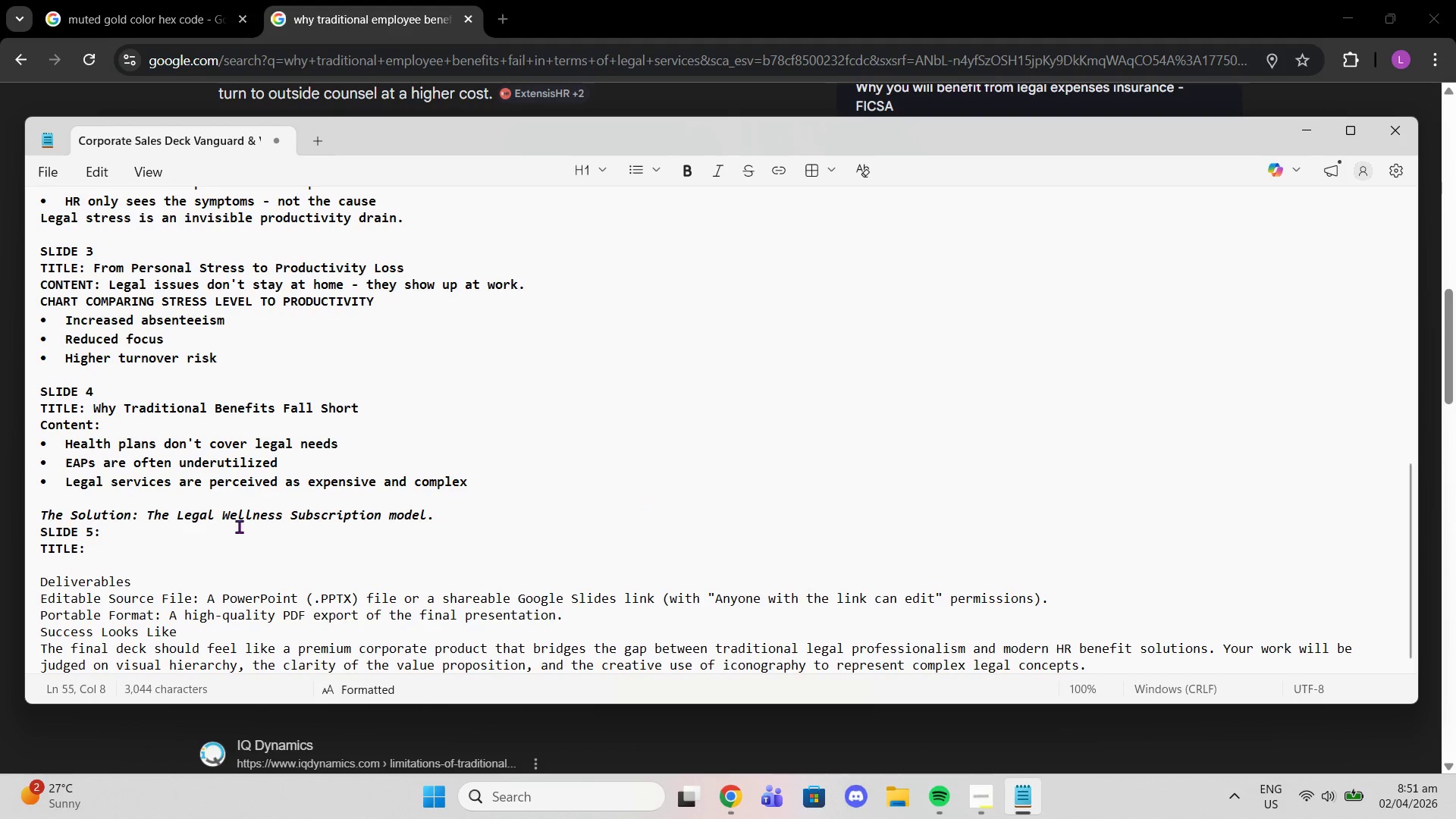 
type(INtro)
key(Backspace)
key(Backspace)
key(Backspace)
key(Backspace)
type(nbt)
key(Backspace)
key(Backspace)
type(troducing th4)
key(Backspace)
type(e La)
key(Backspace)
type(egal Wellness Program)
 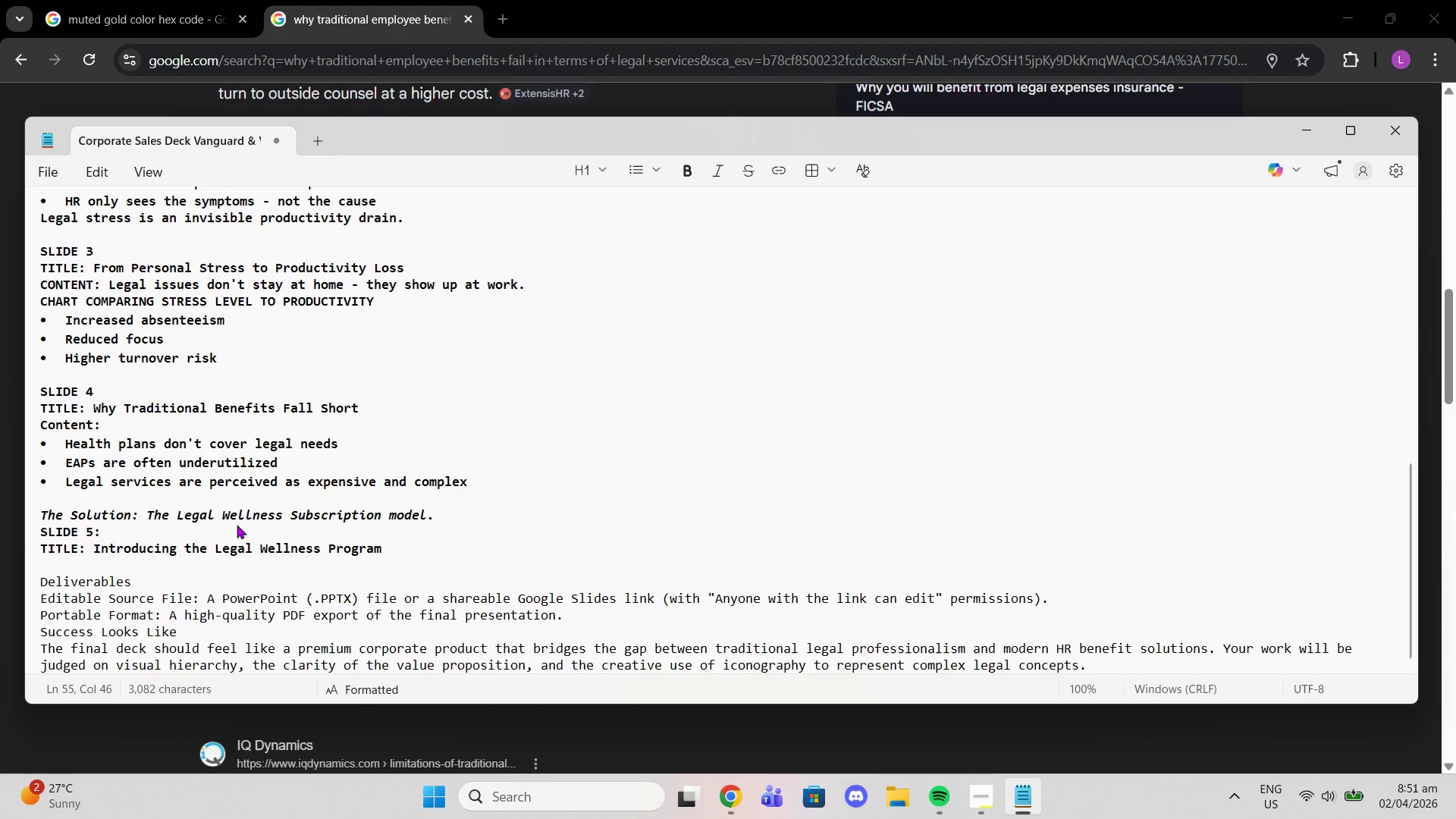 
key(Enter)
 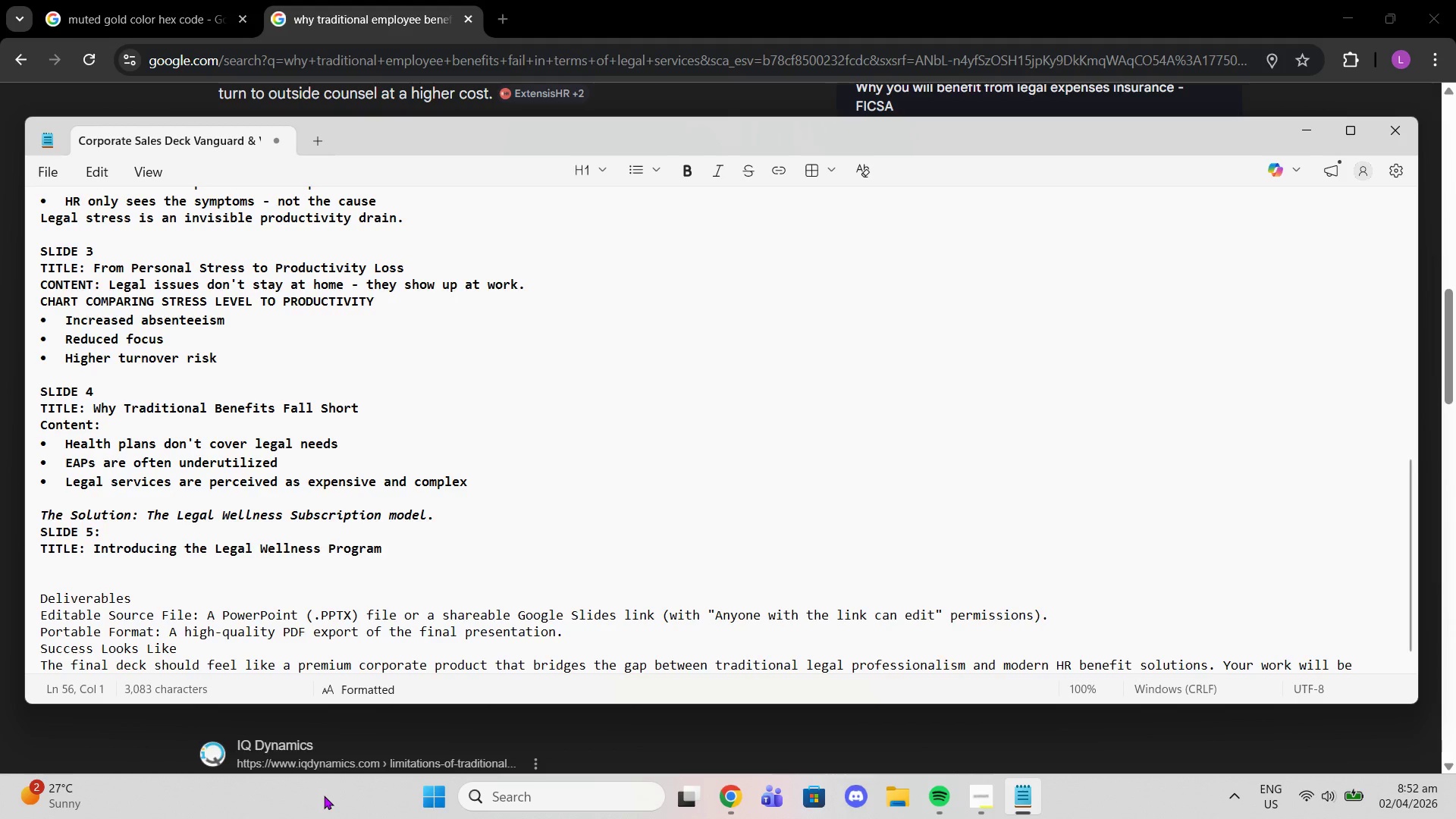 
wait(31.3)
 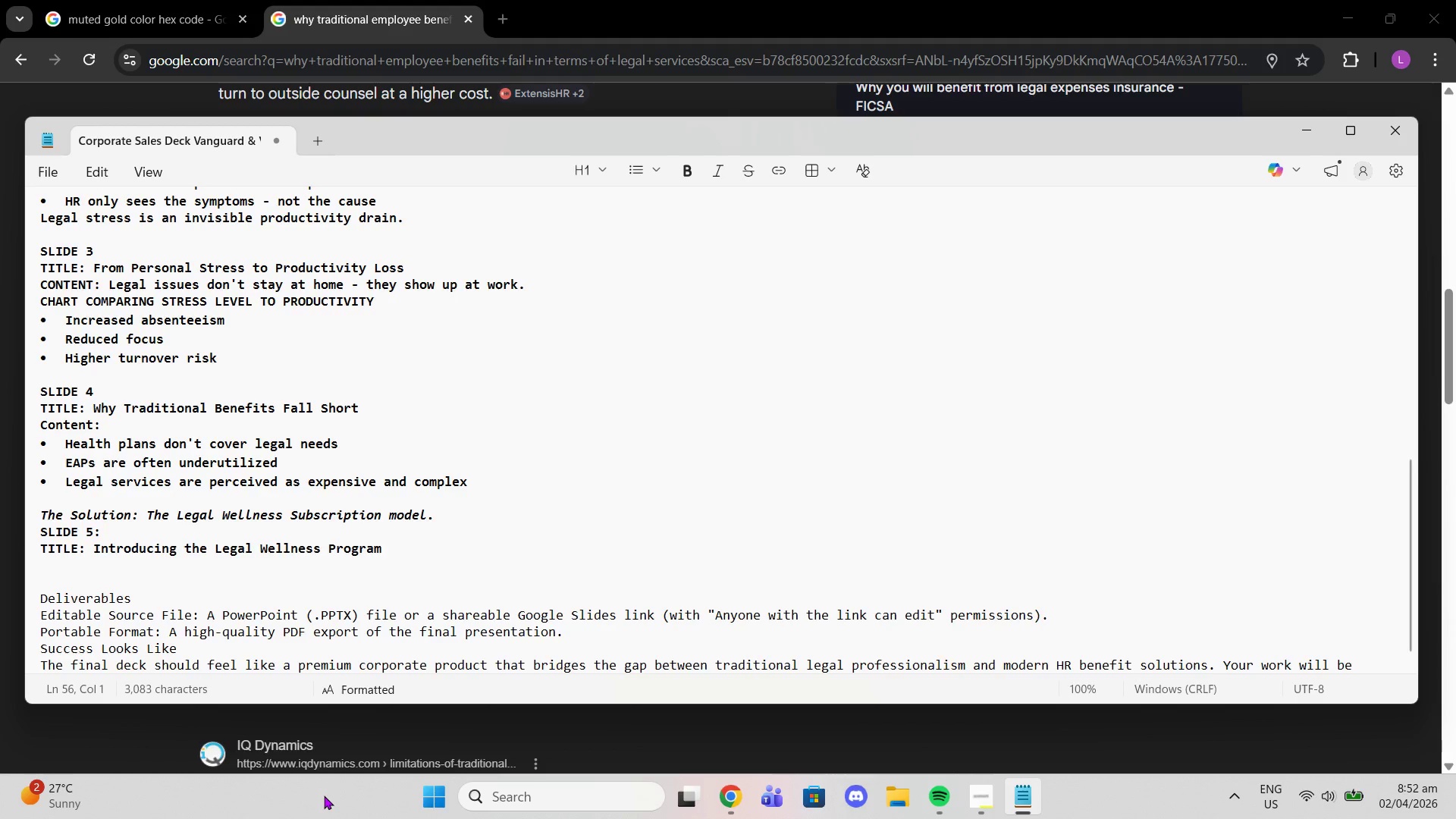 
left_click_drag(start_coordinate=[317, 799], to_coordinate=[340, 818])
 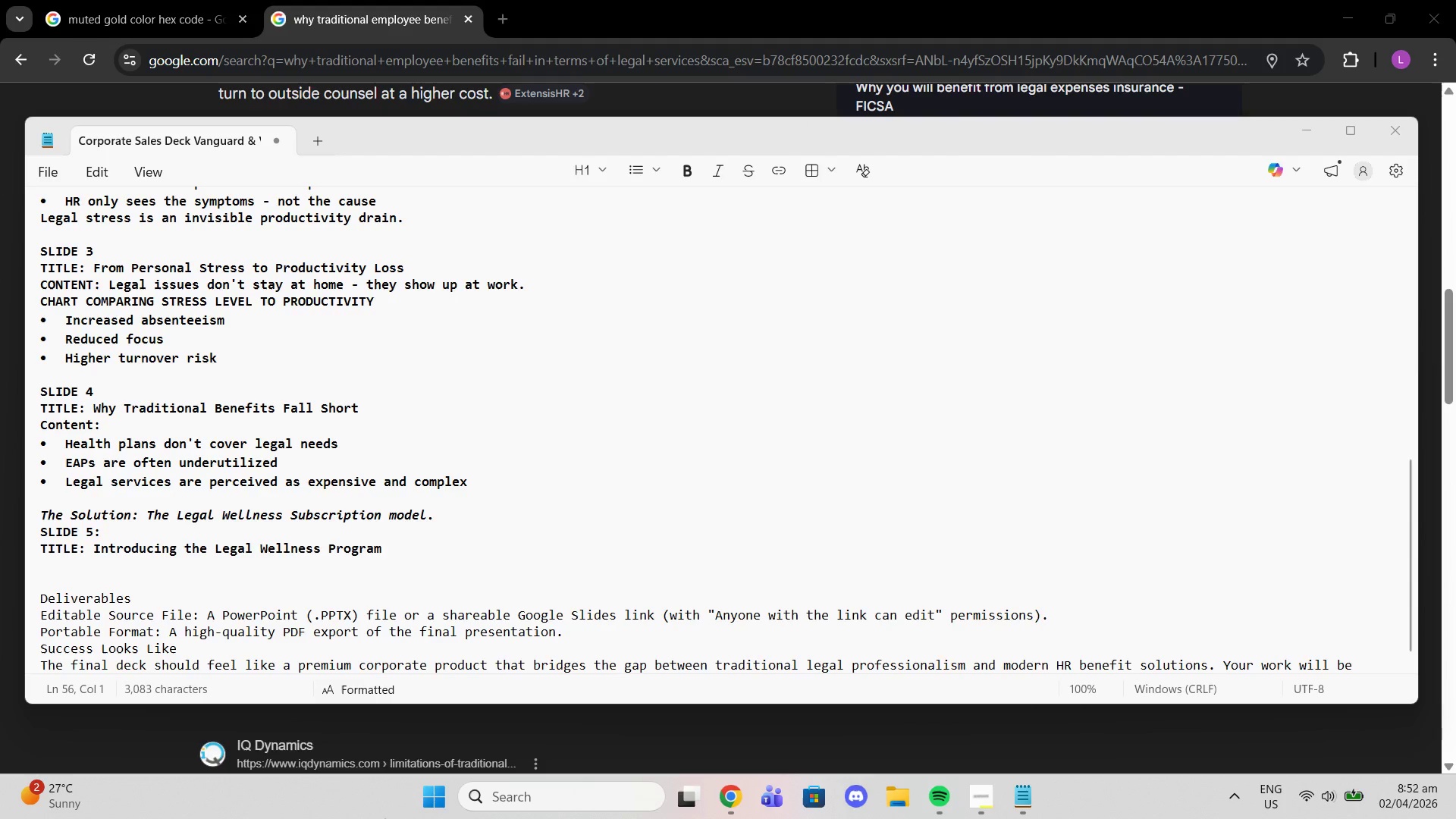 
wait(5.75)
 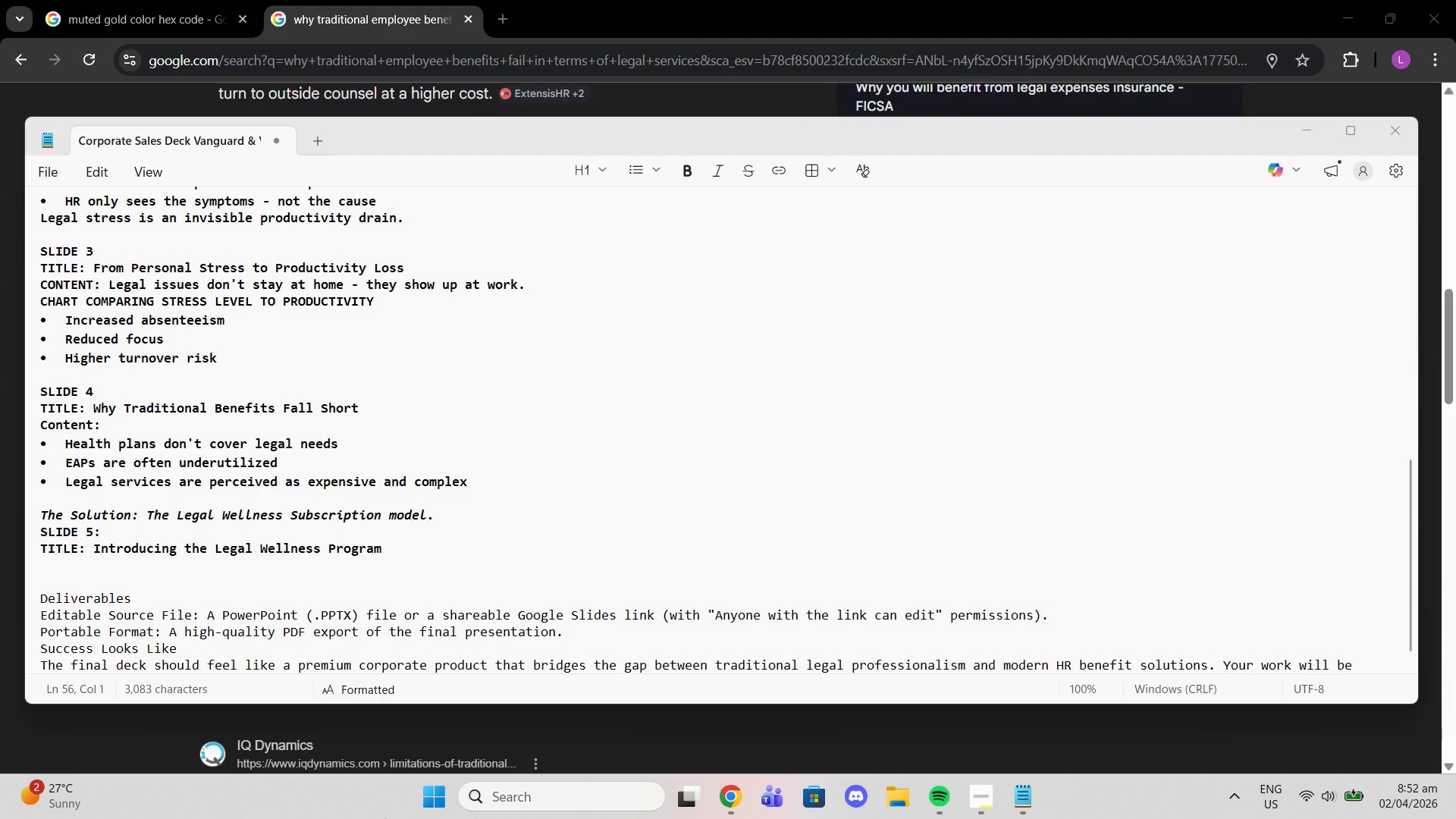 
key(Shift+ShiftLeft)
 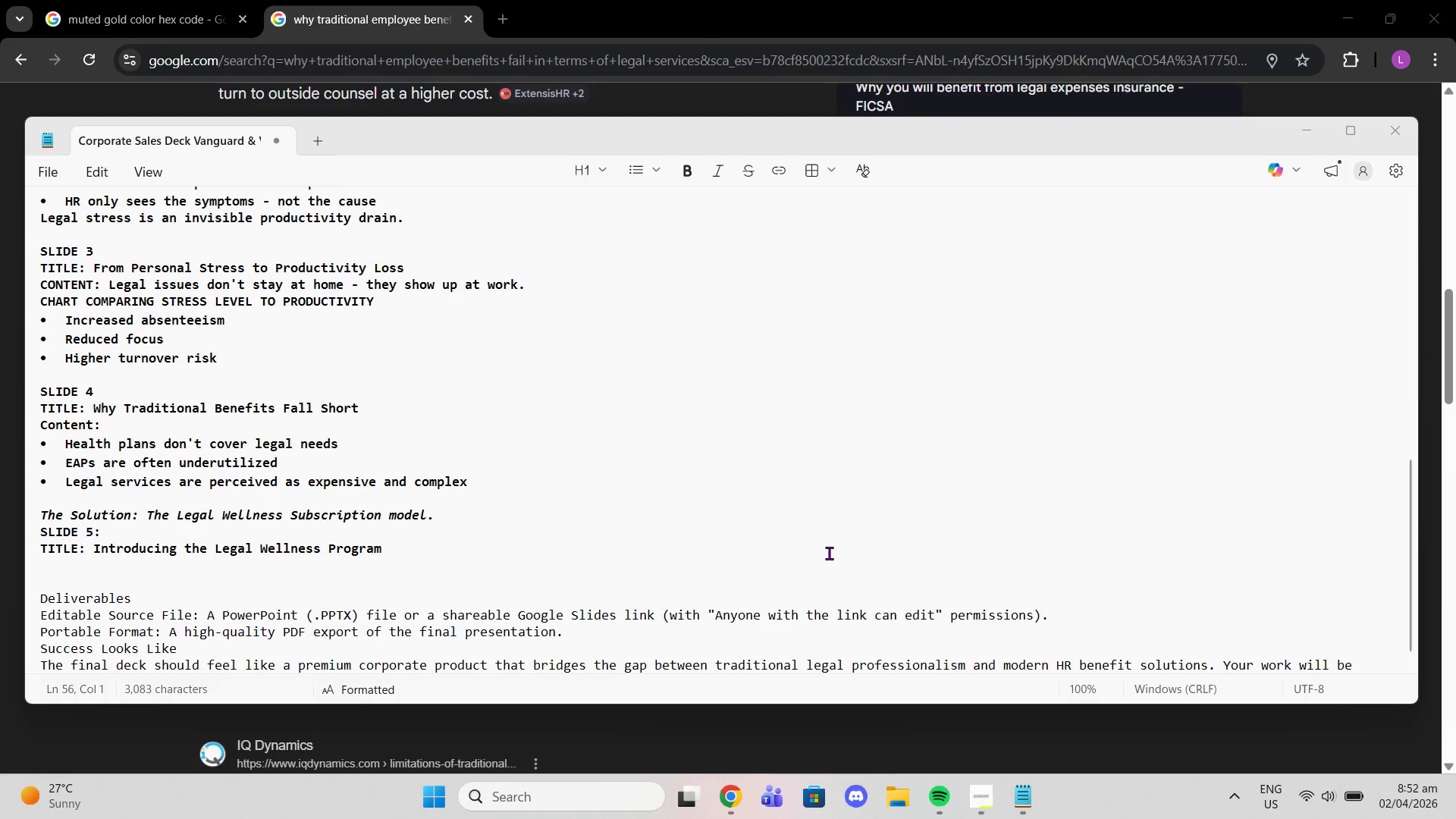 
wait(15.72)
 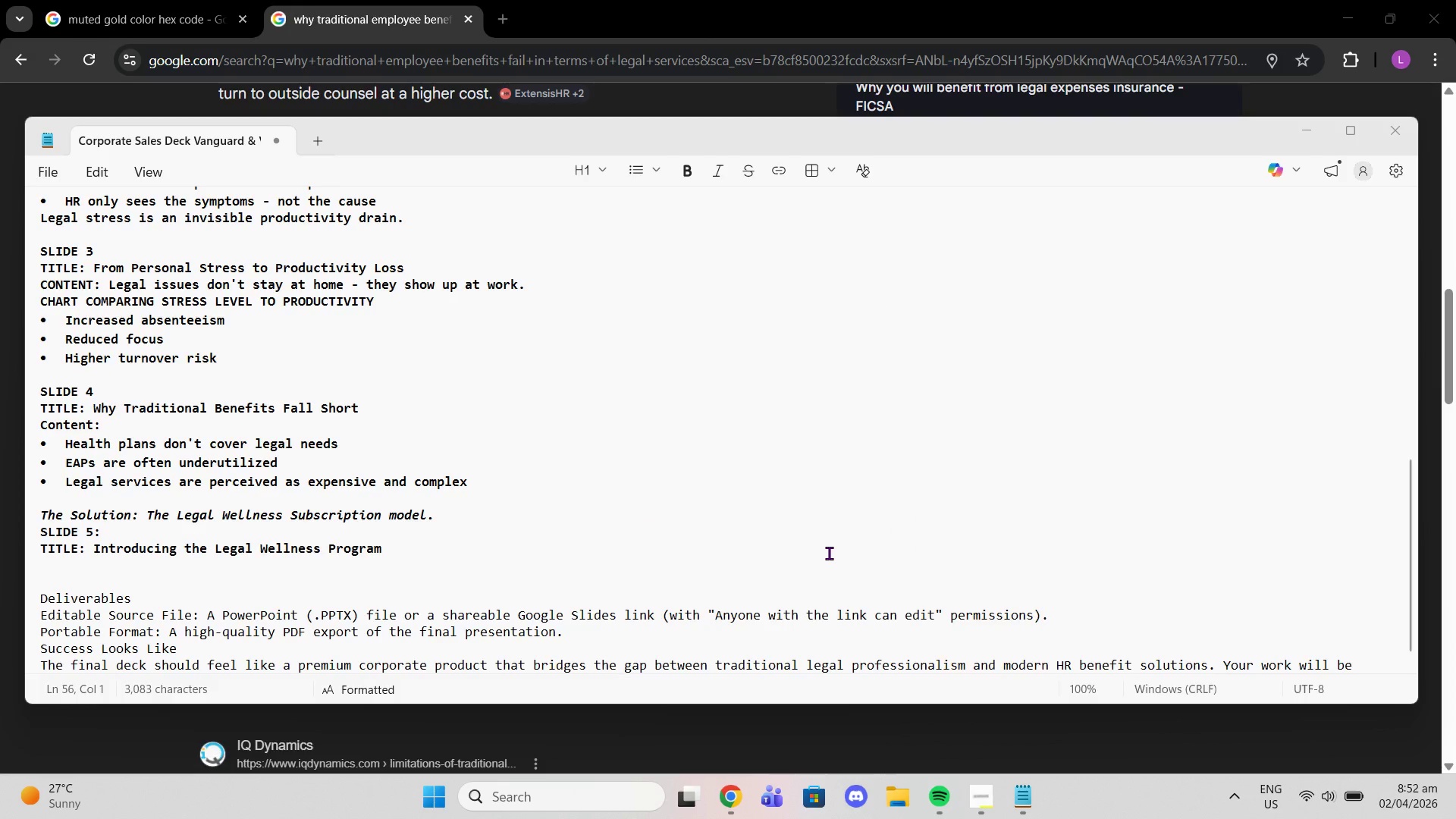 
scroll: coordinate [885, 742], scroll_direction: up, amount: 1.0
 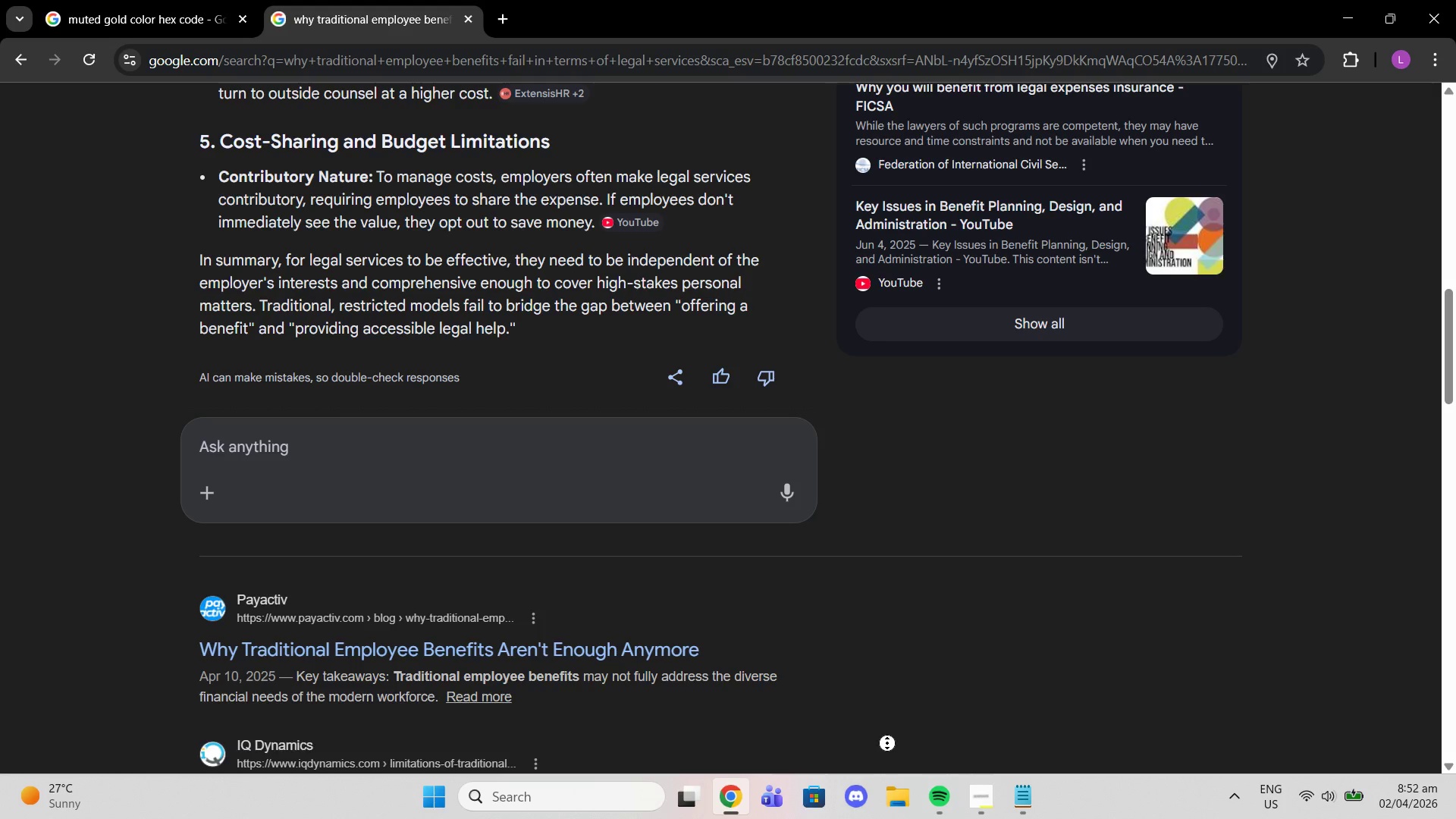 
wait(13.43)
 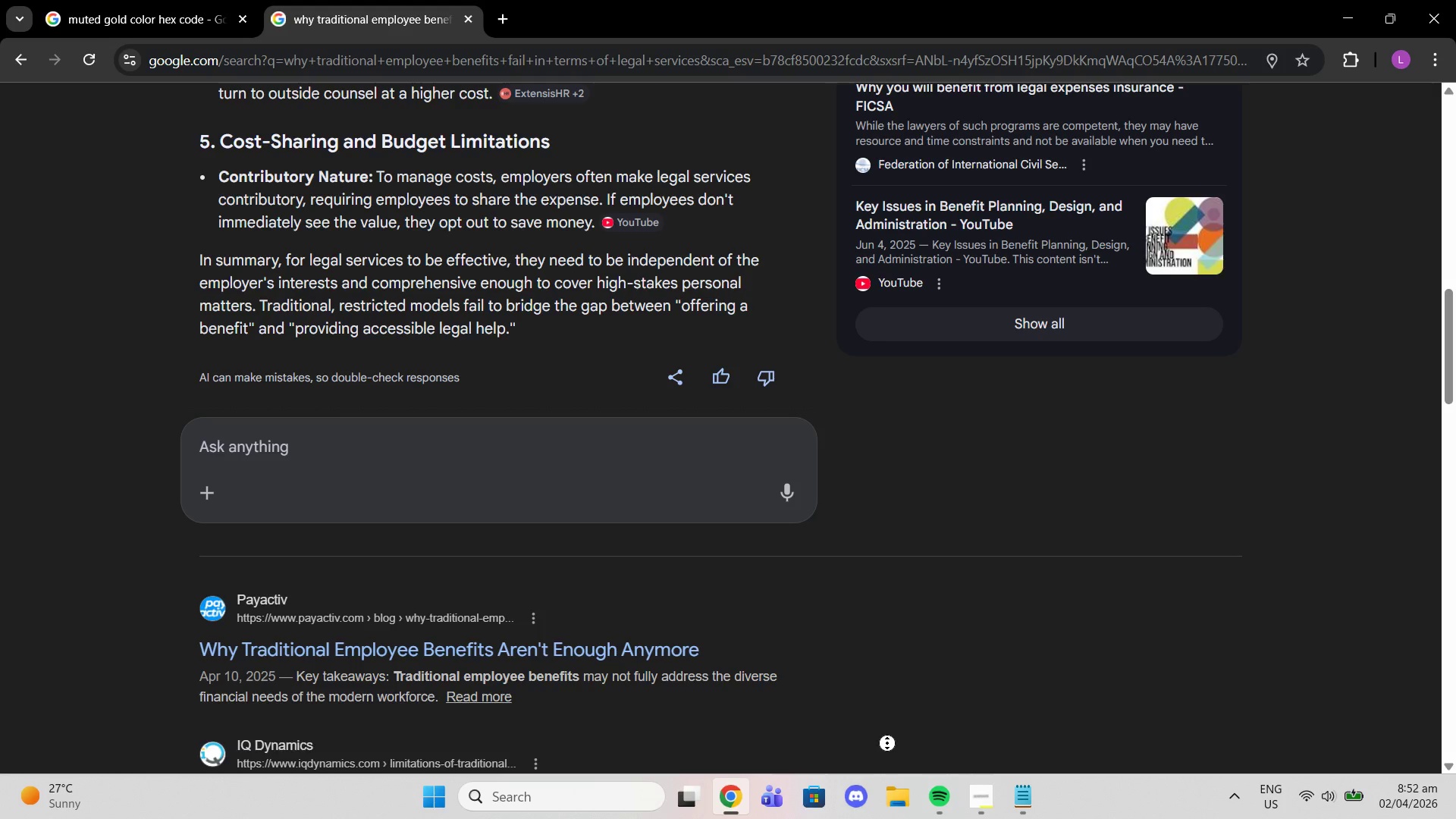 
left_click([878, 279])
 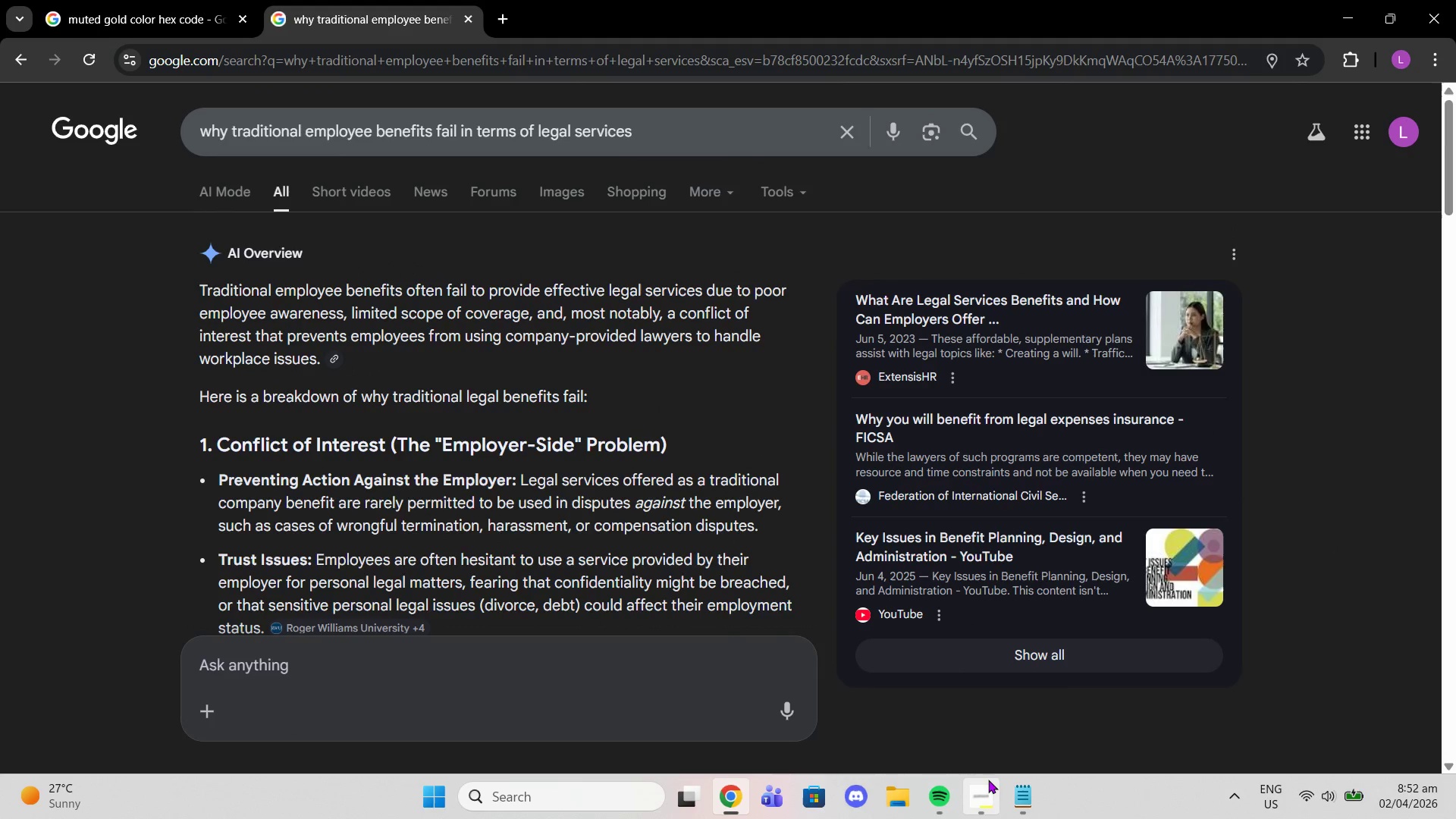 
left_click([981, 799])